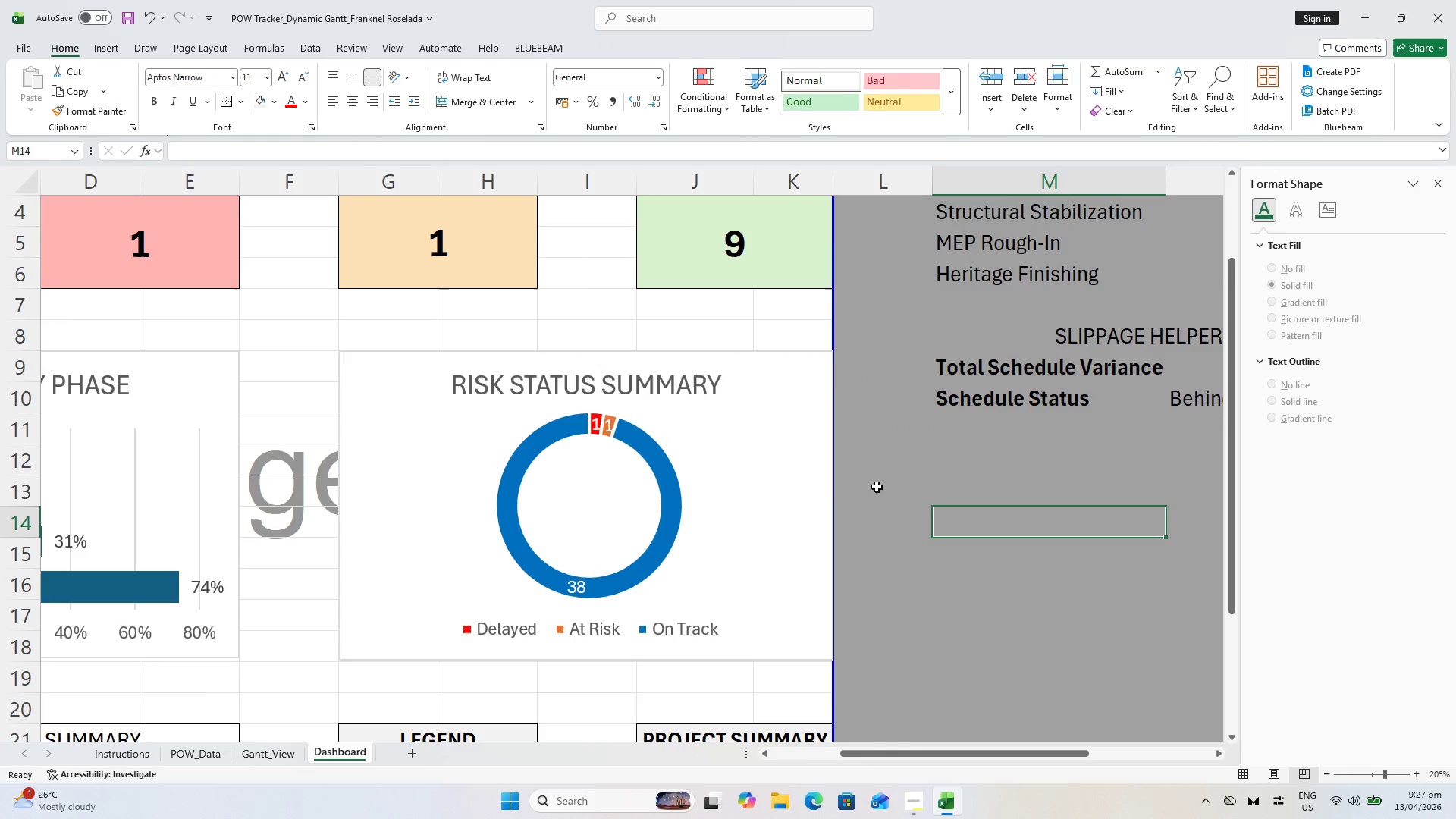 
scroll: coordinate [848, 480], scroll_direction: down, amount: 2.0
 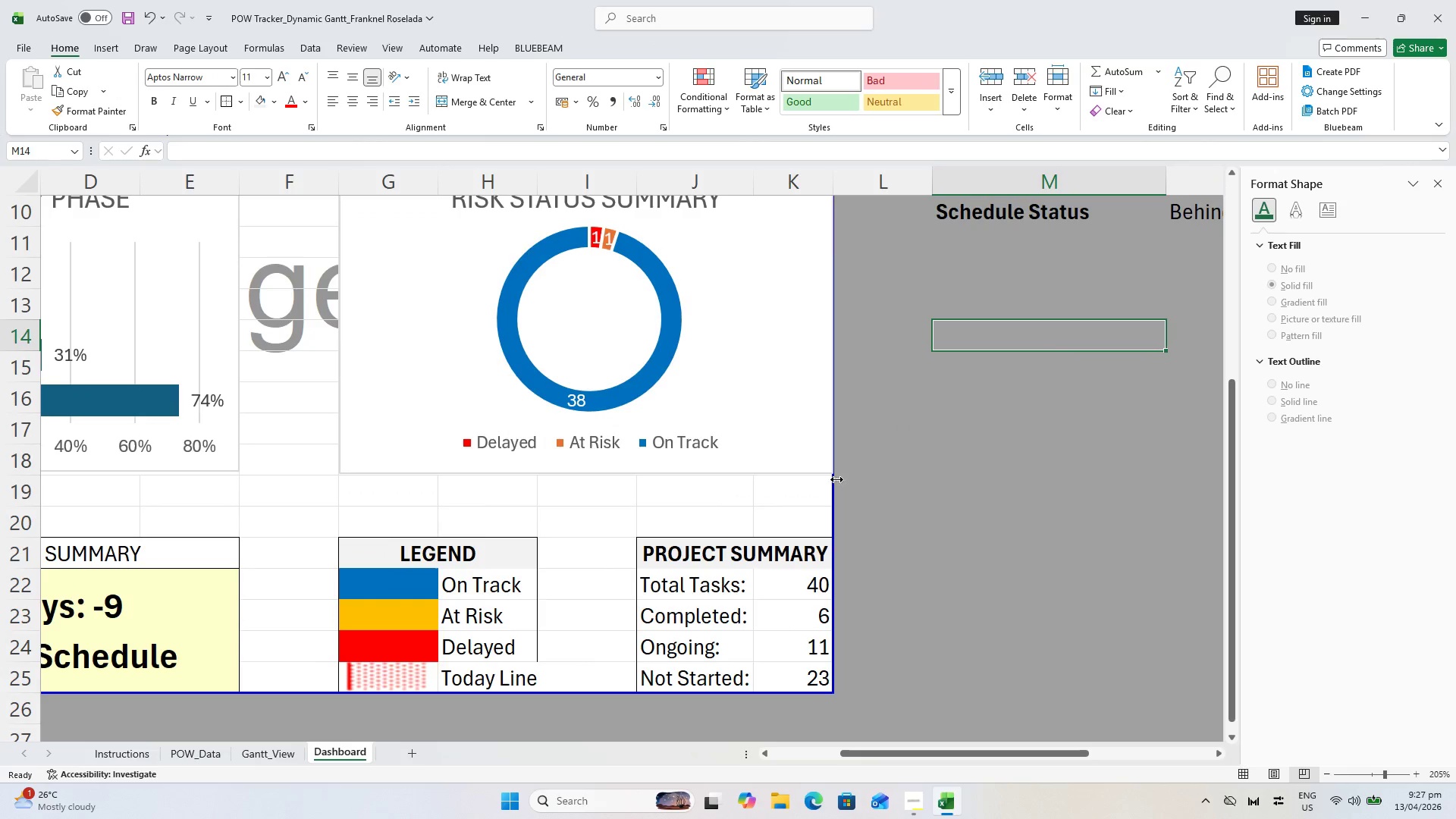 
hold_key(key=ControlLeft, duration=0.47)
scroll: coordinate [820, 478], scroll_direction: down, amount: 1.0
 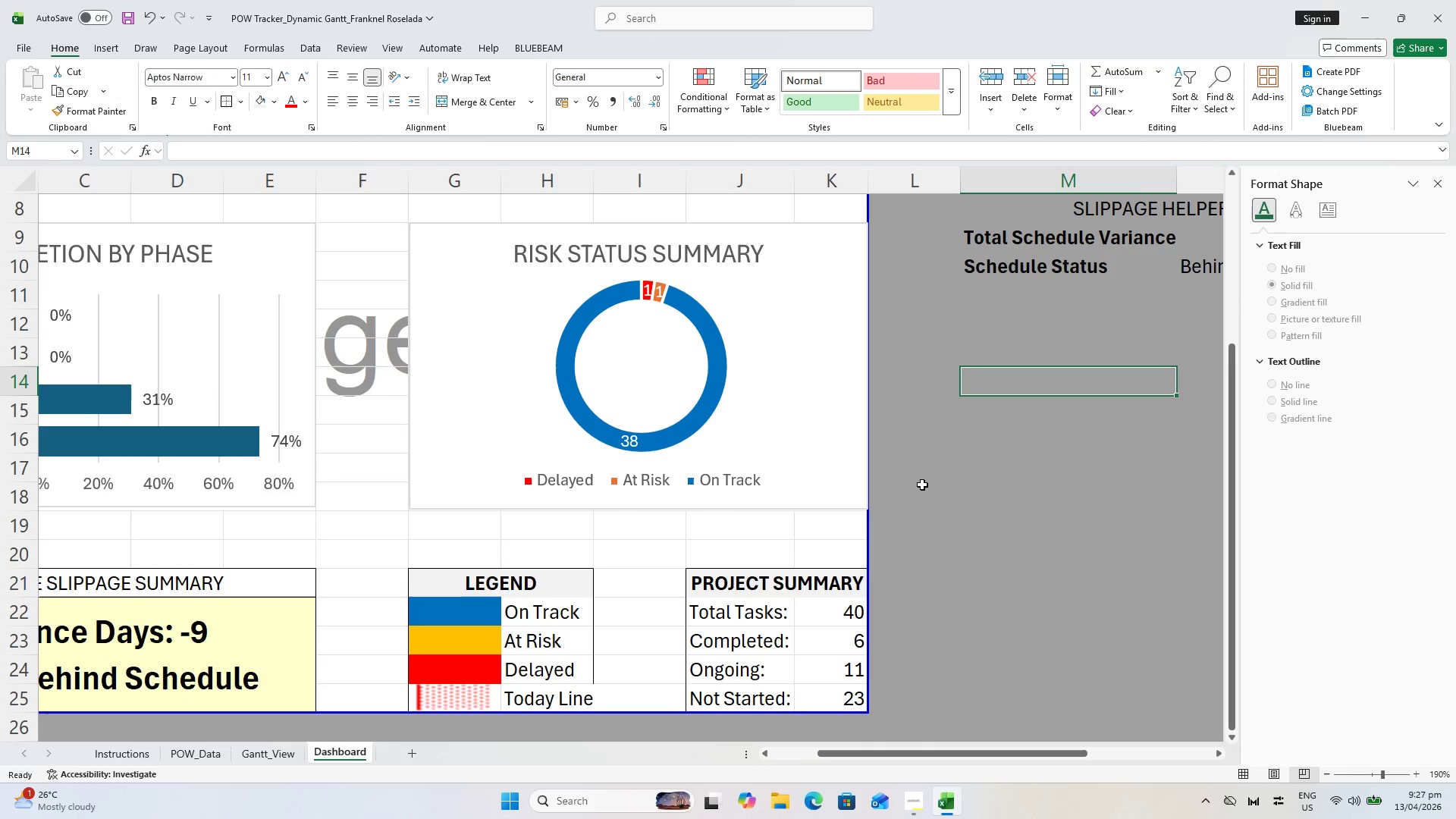 
key(Control+S)
 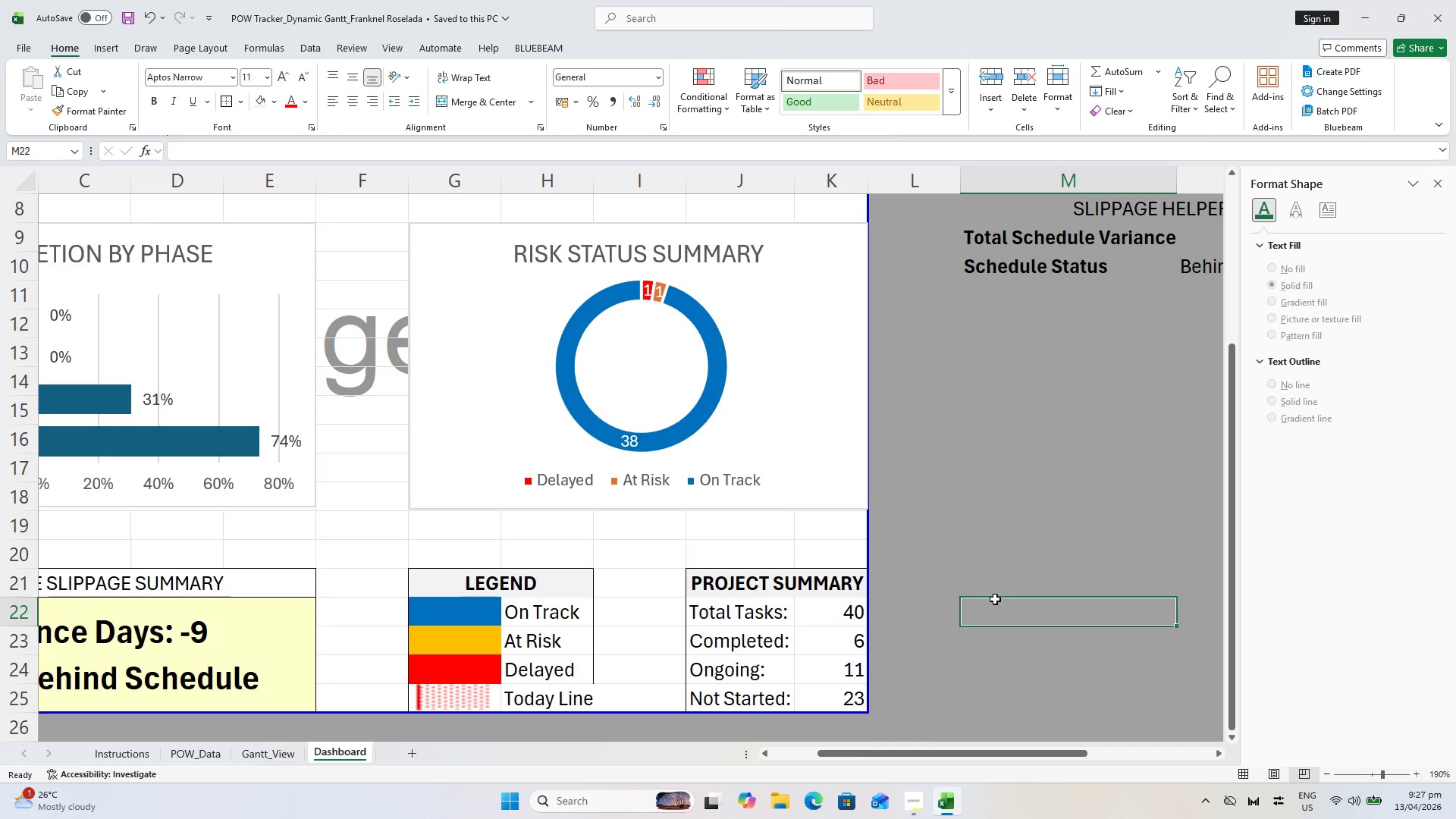 
wait(14.11)
 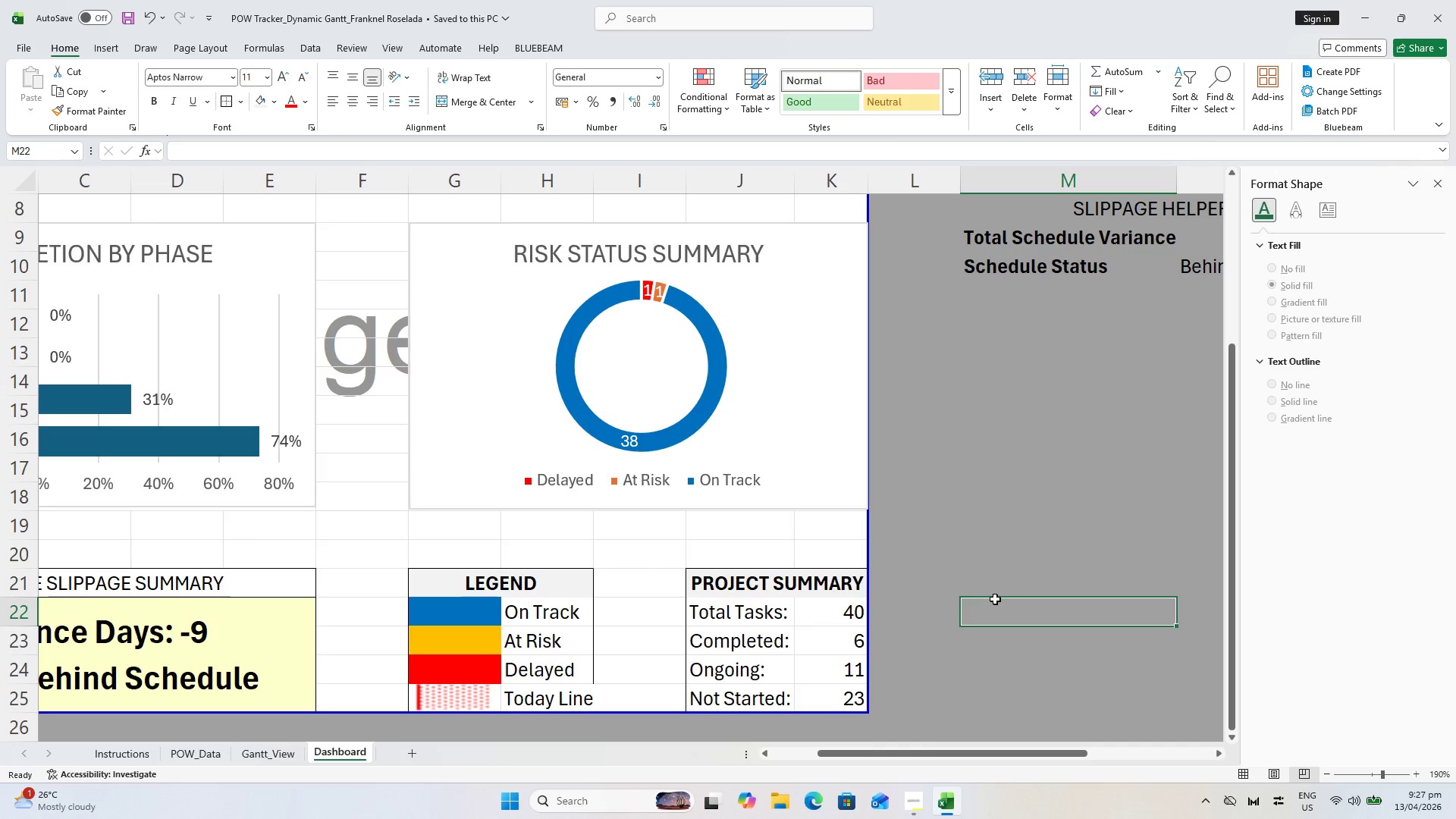 
left_click_drag(start_coordinate=[905, 754], to_coordinate=[674, 736])
 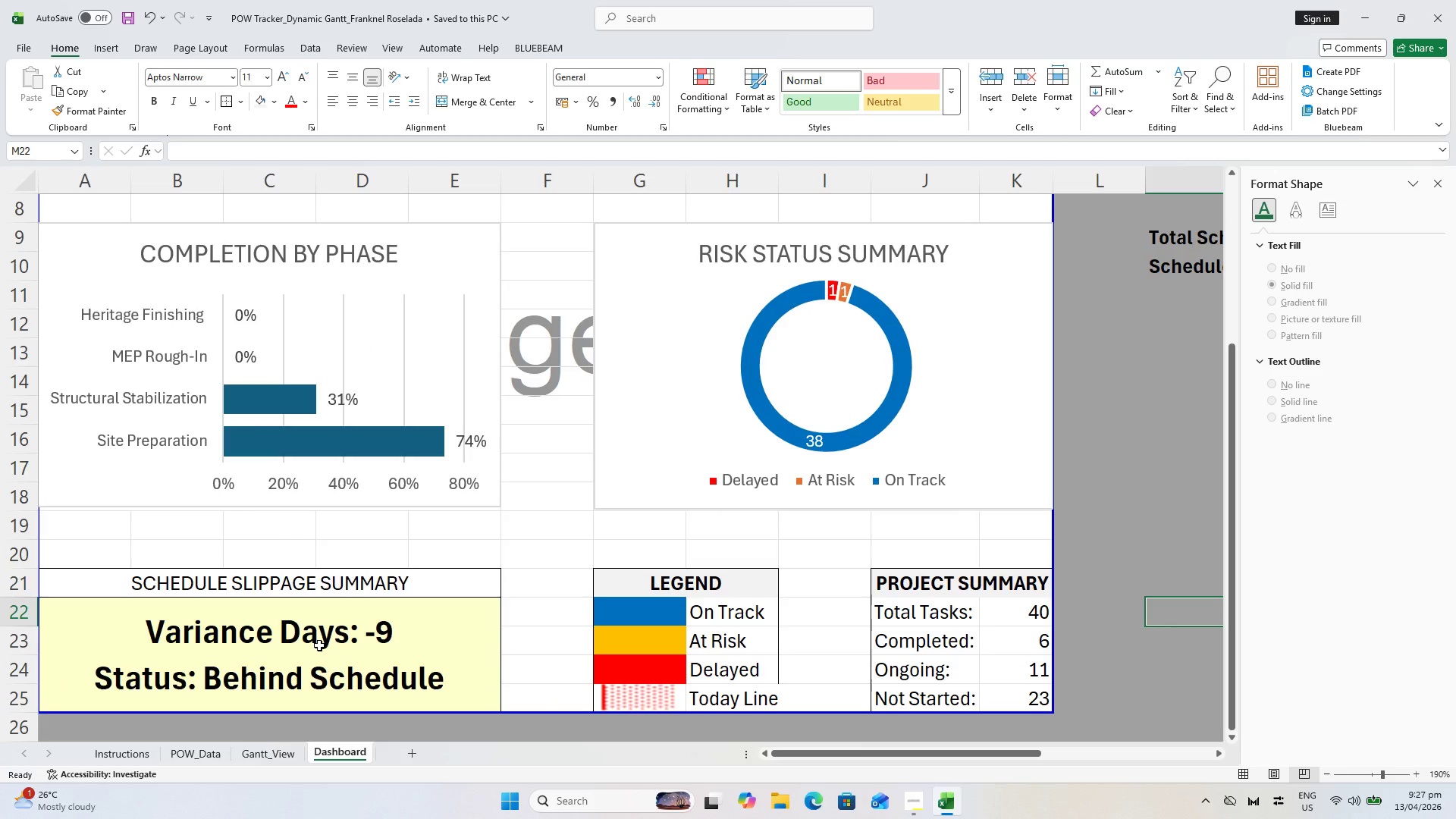 
wait(11.61)
 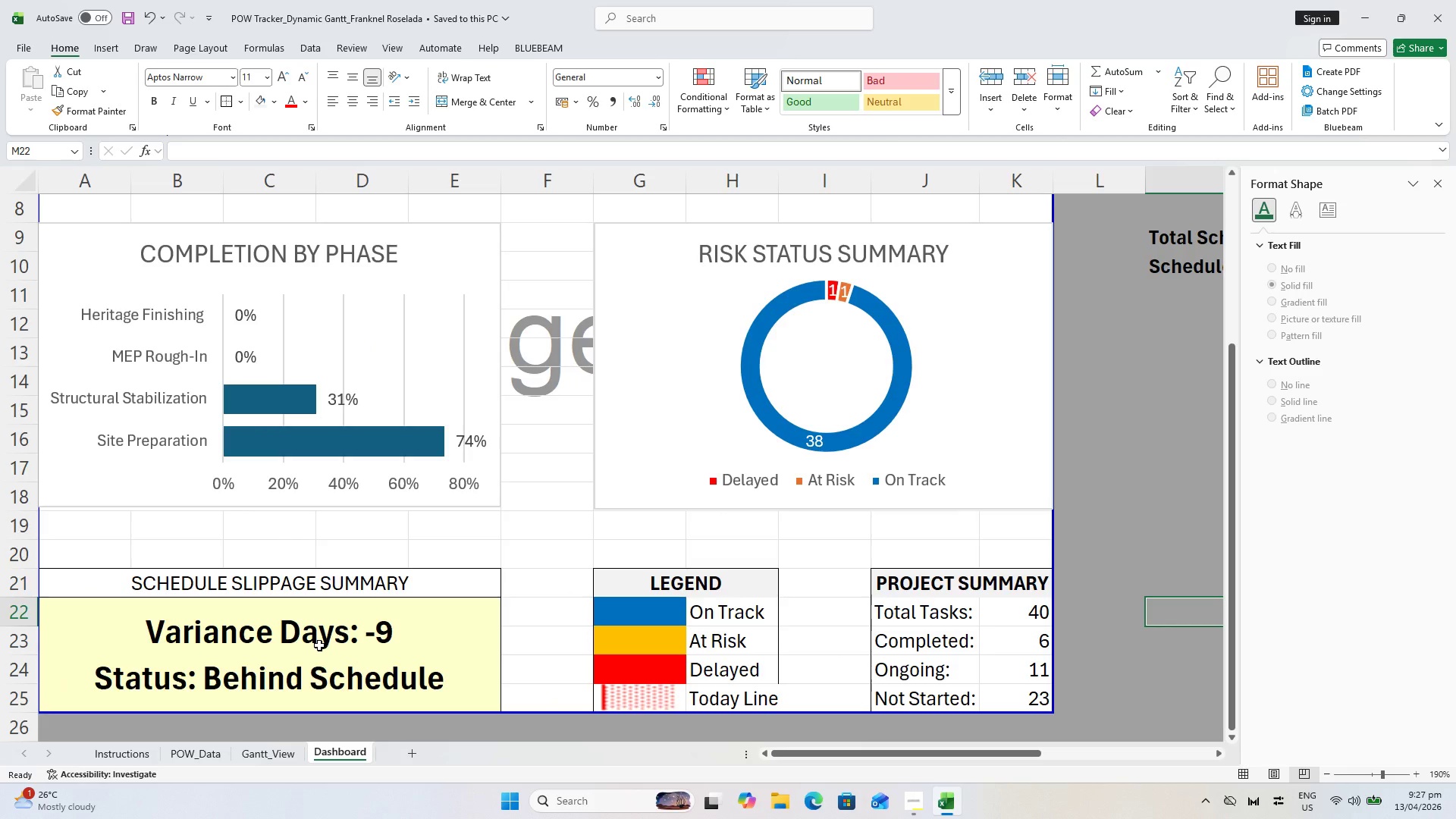 
left_click([319, 645])
 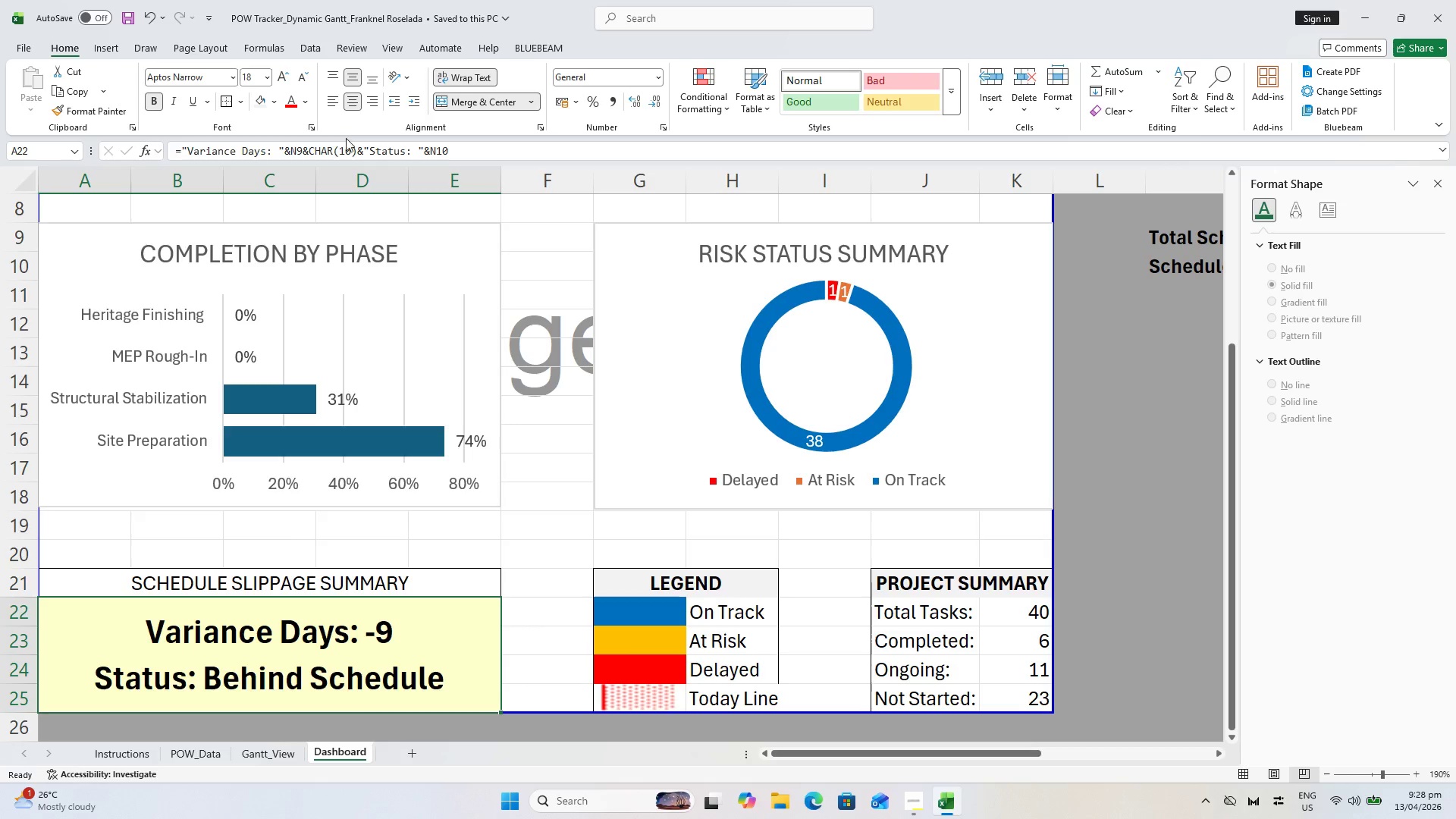 
left_click([331, 98])
 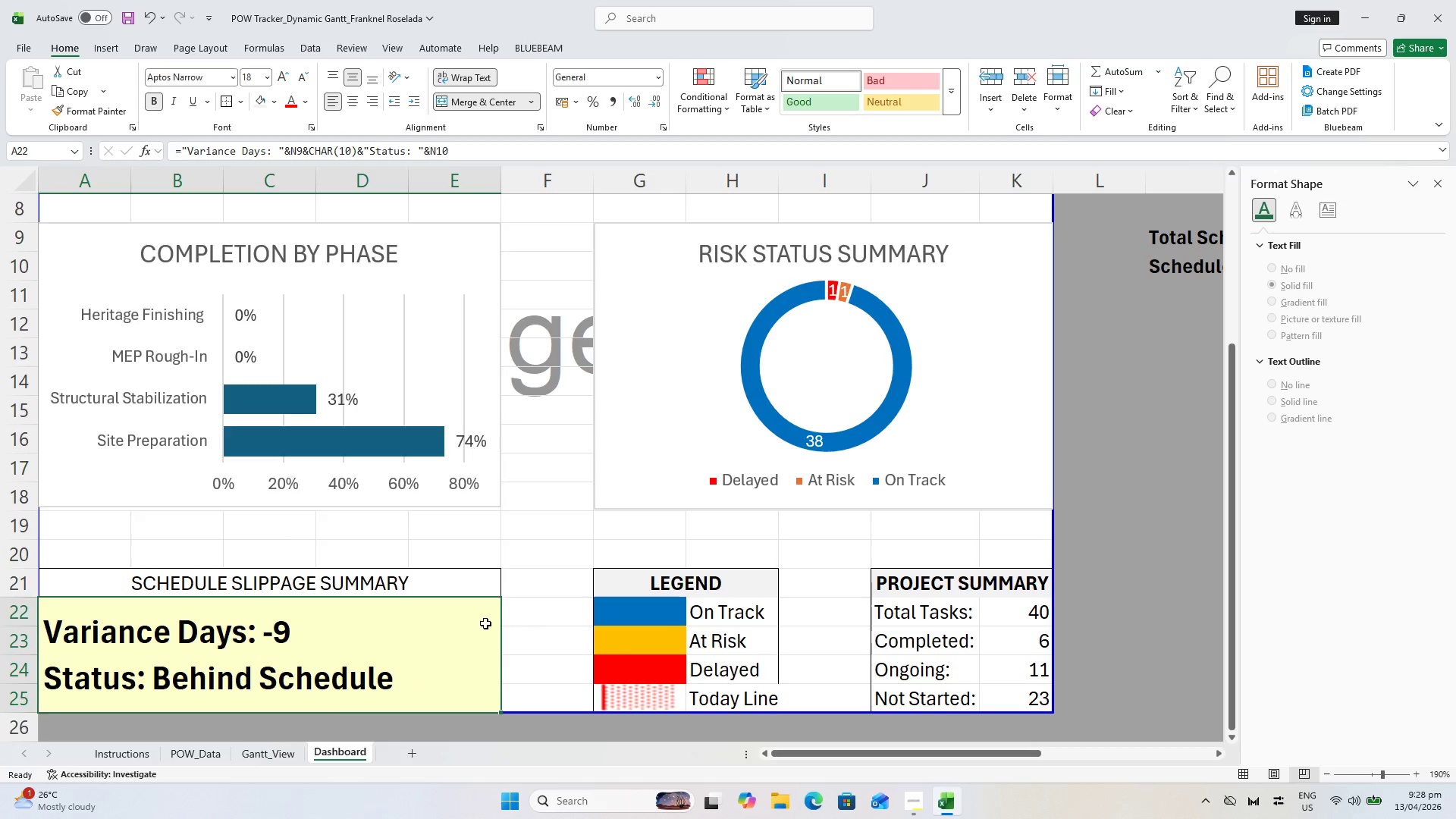 
left_click([550, 576])
 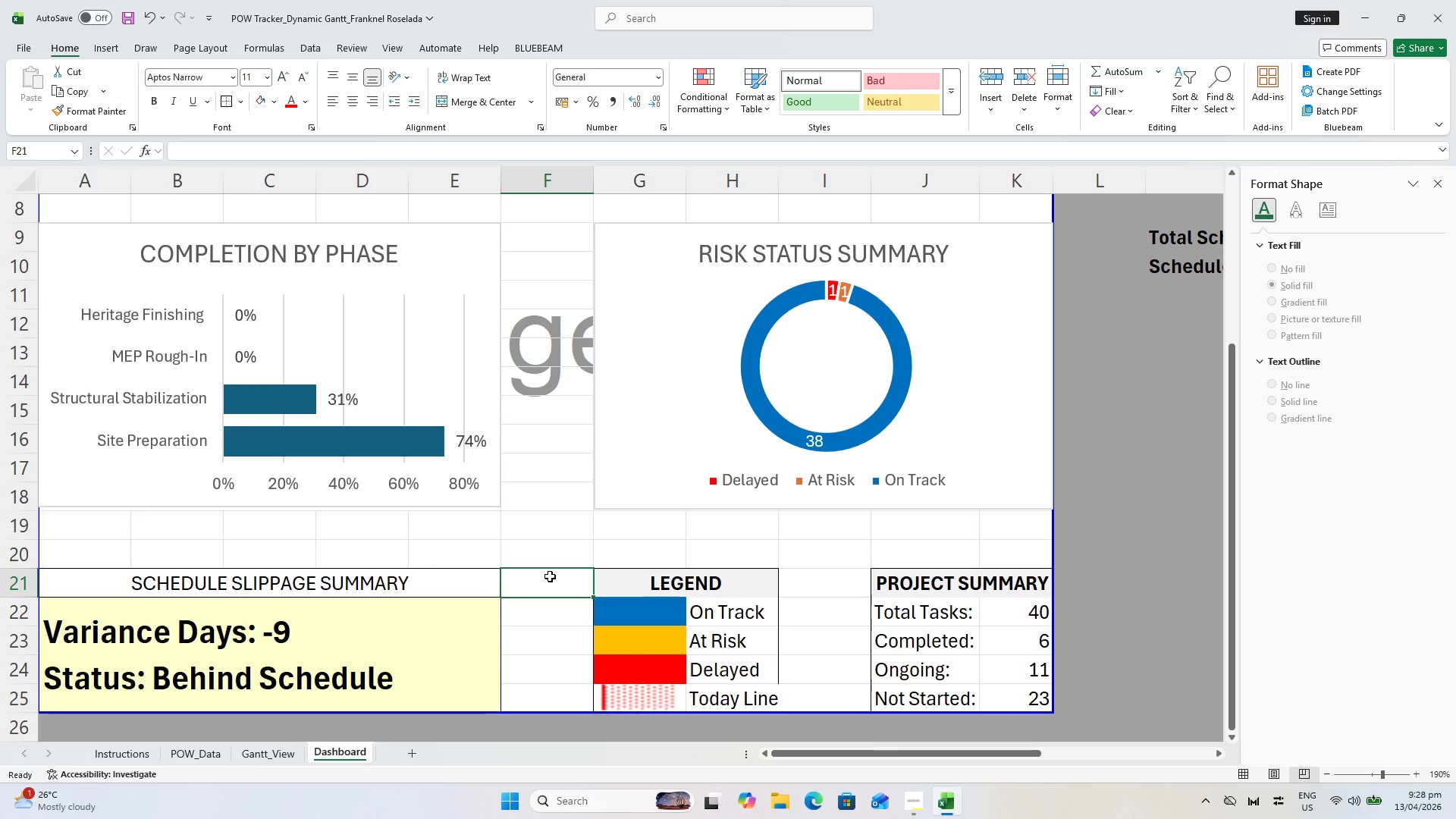 
key(Control+ControlLeft)
 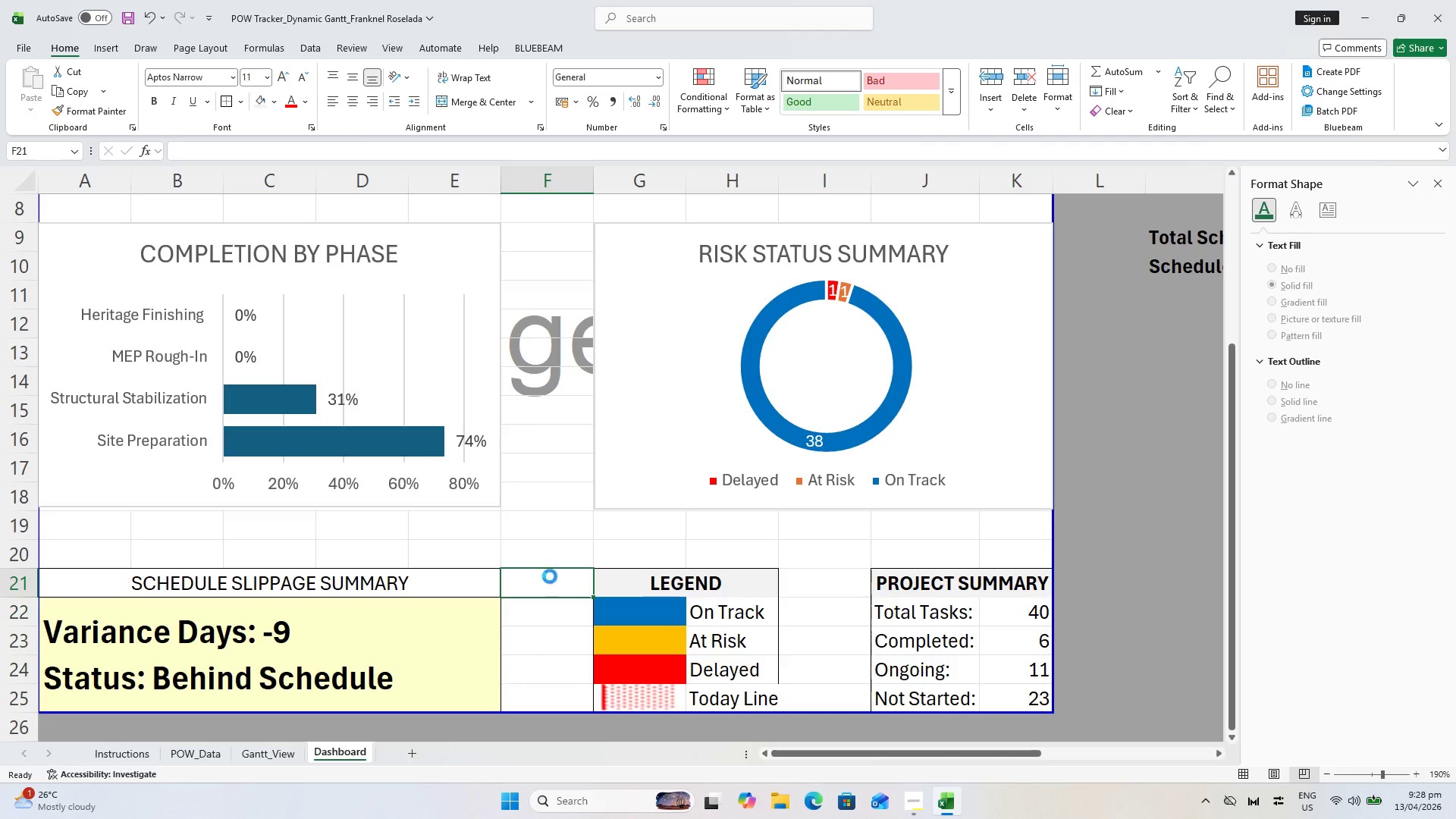 
key(Control+P)
 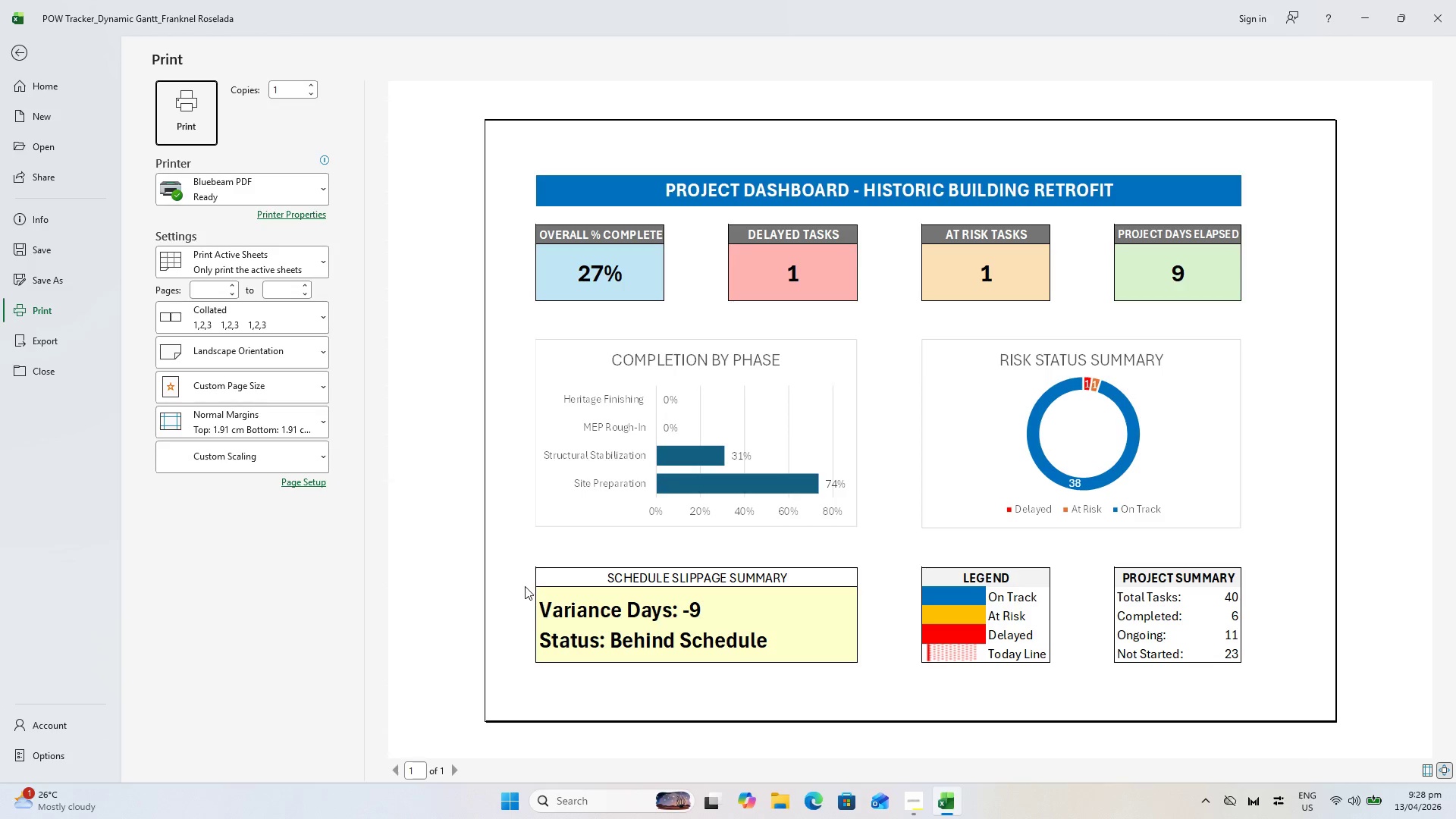 
key(Escape)
 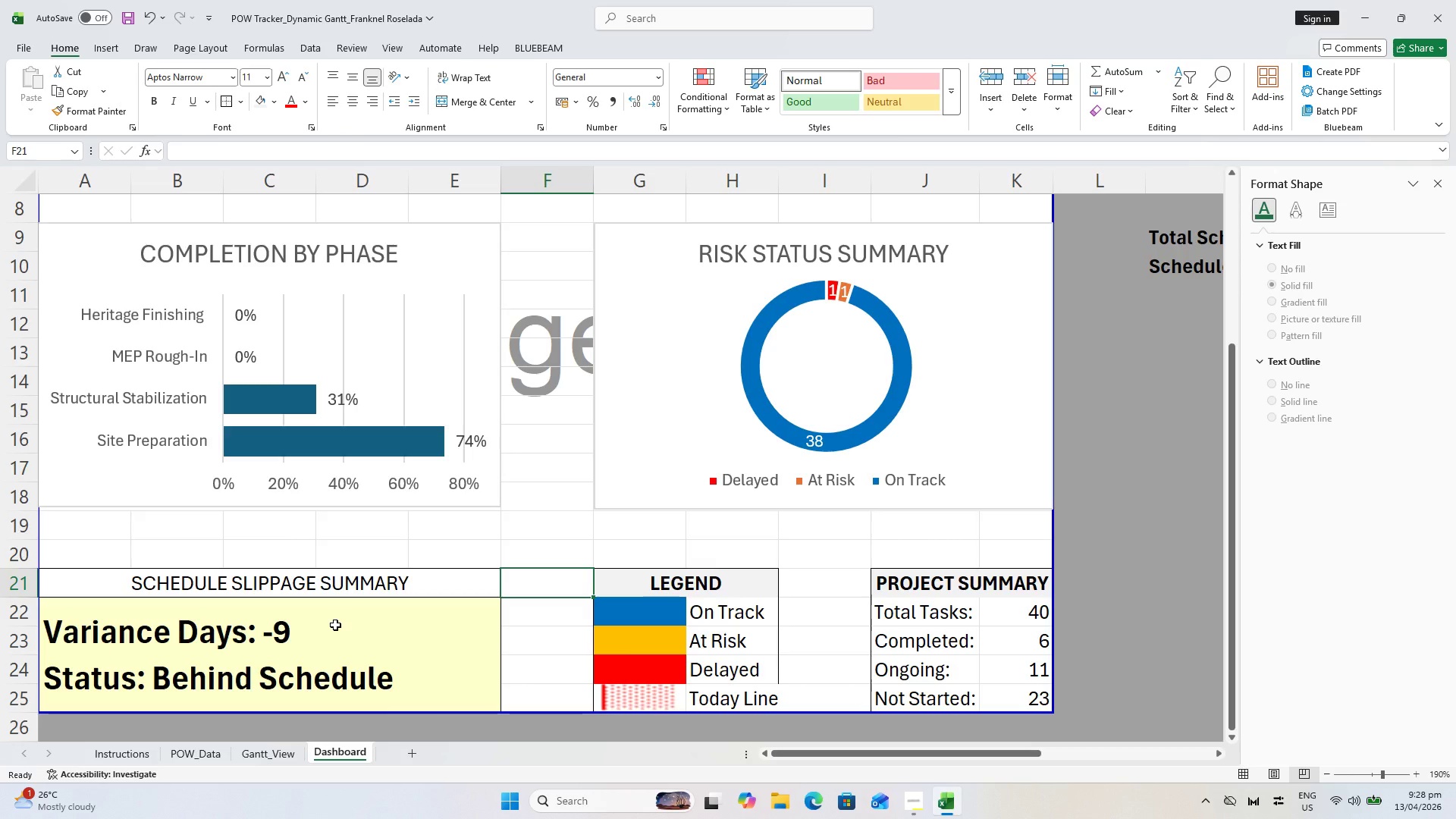 
wait(7.56)
 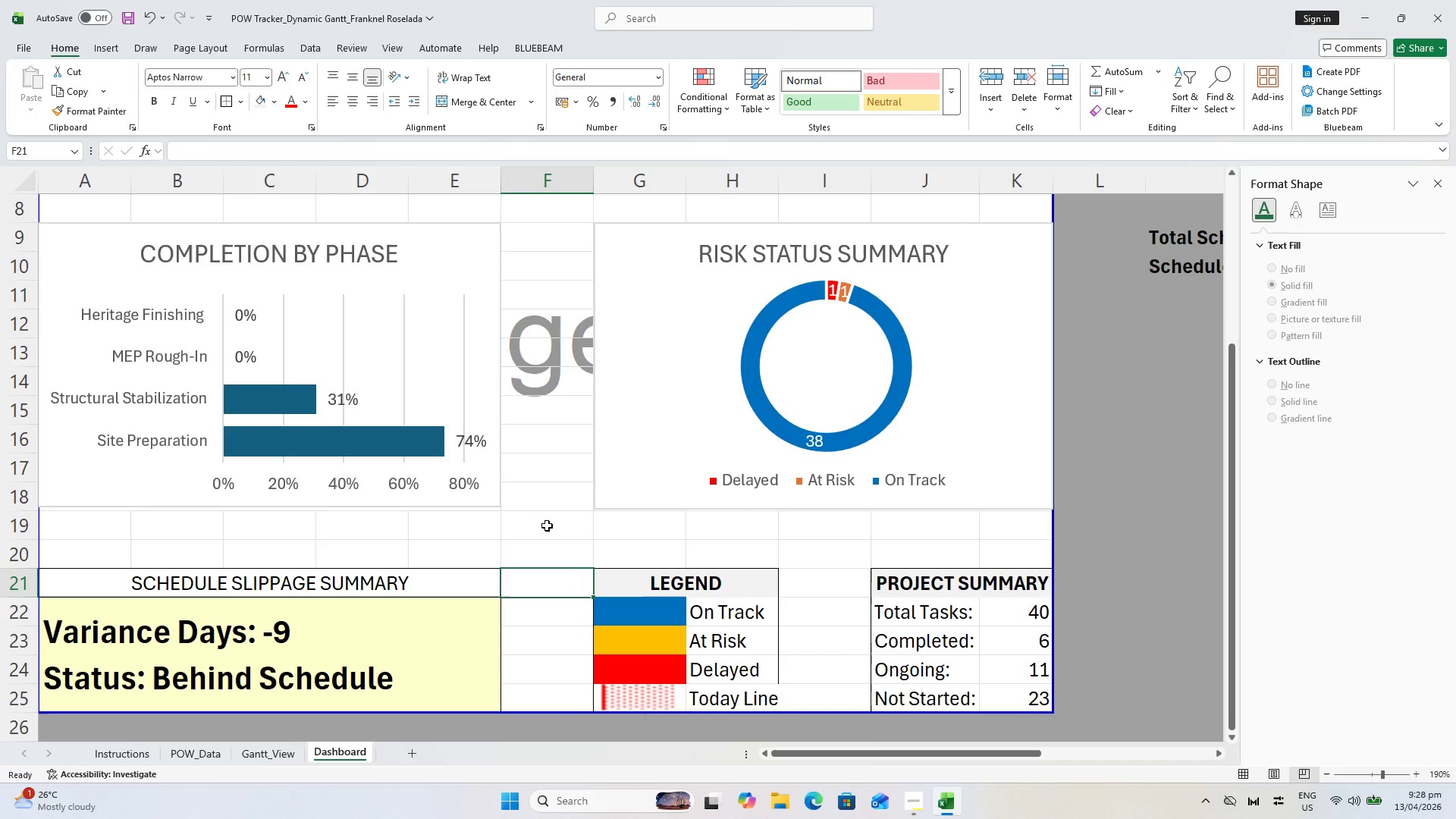 
left_click([220, 631])
 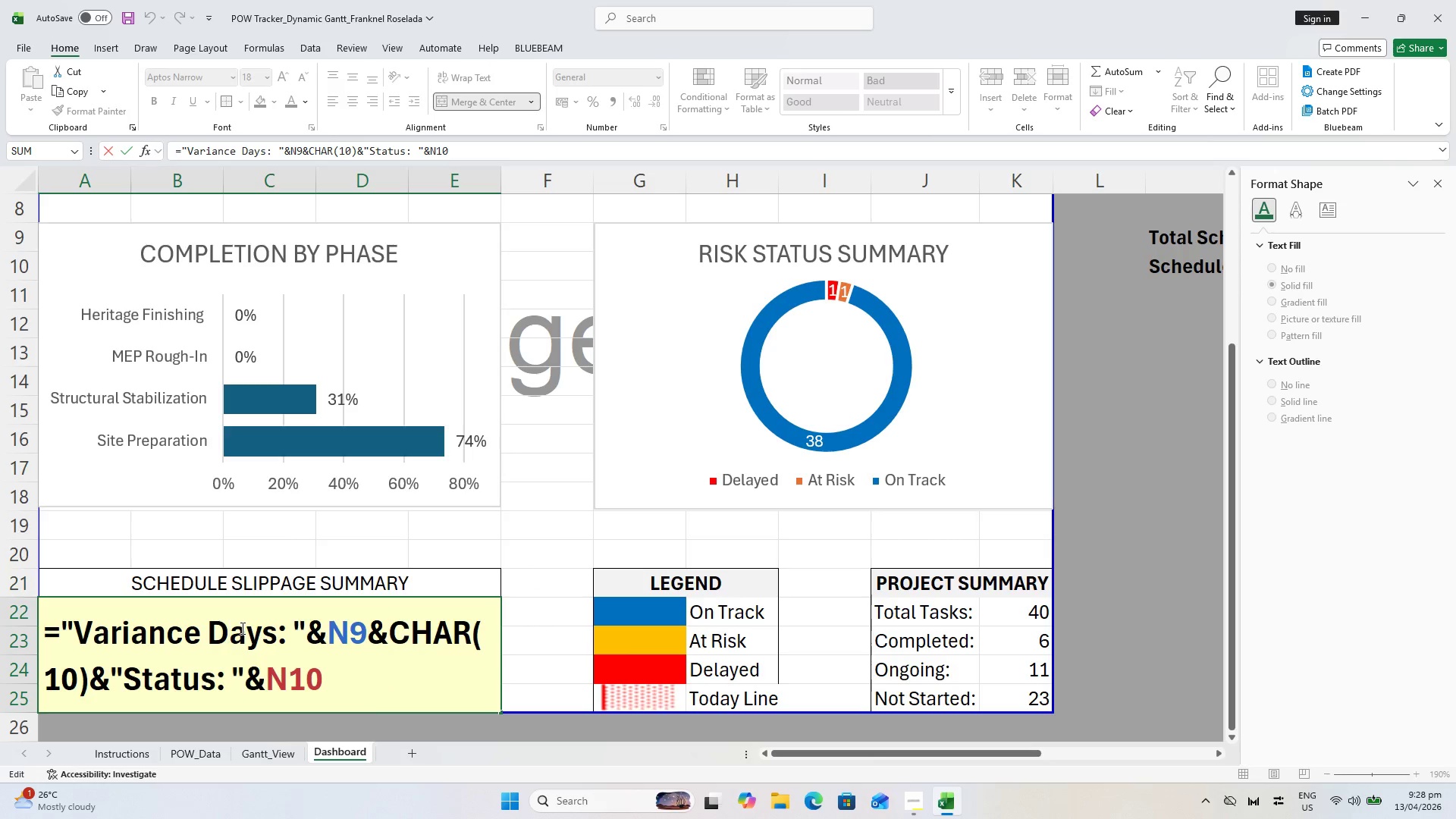 
left_click_drag(start_coordinate=[274, 629], to_coordinate=[83, 620])
 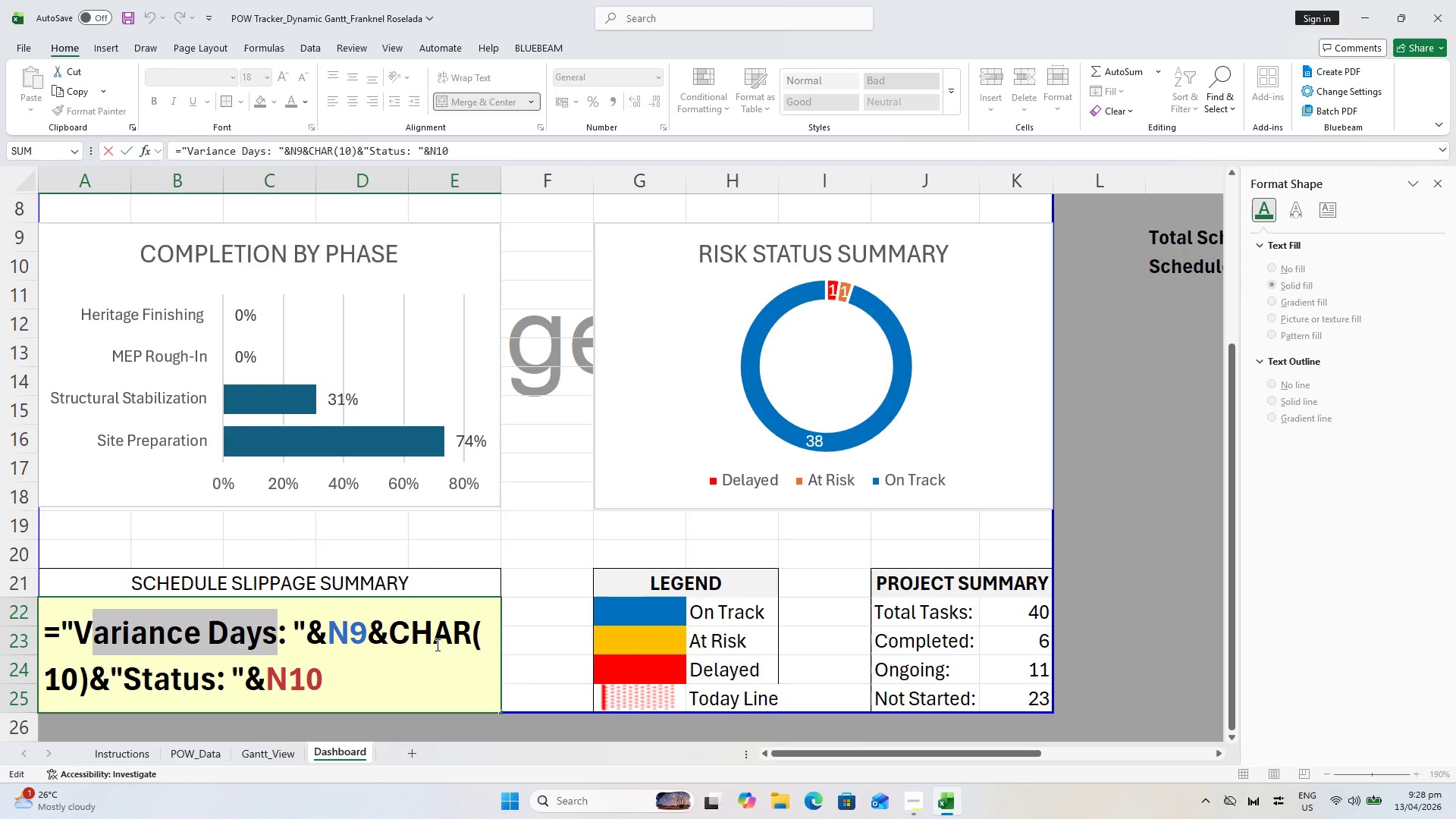 
key(Backspace)
key(Backspace)
type(Schew)
key(Backspace)
type(dule Variea)
key(Backspace)
key(Backspace)
type(ance)
 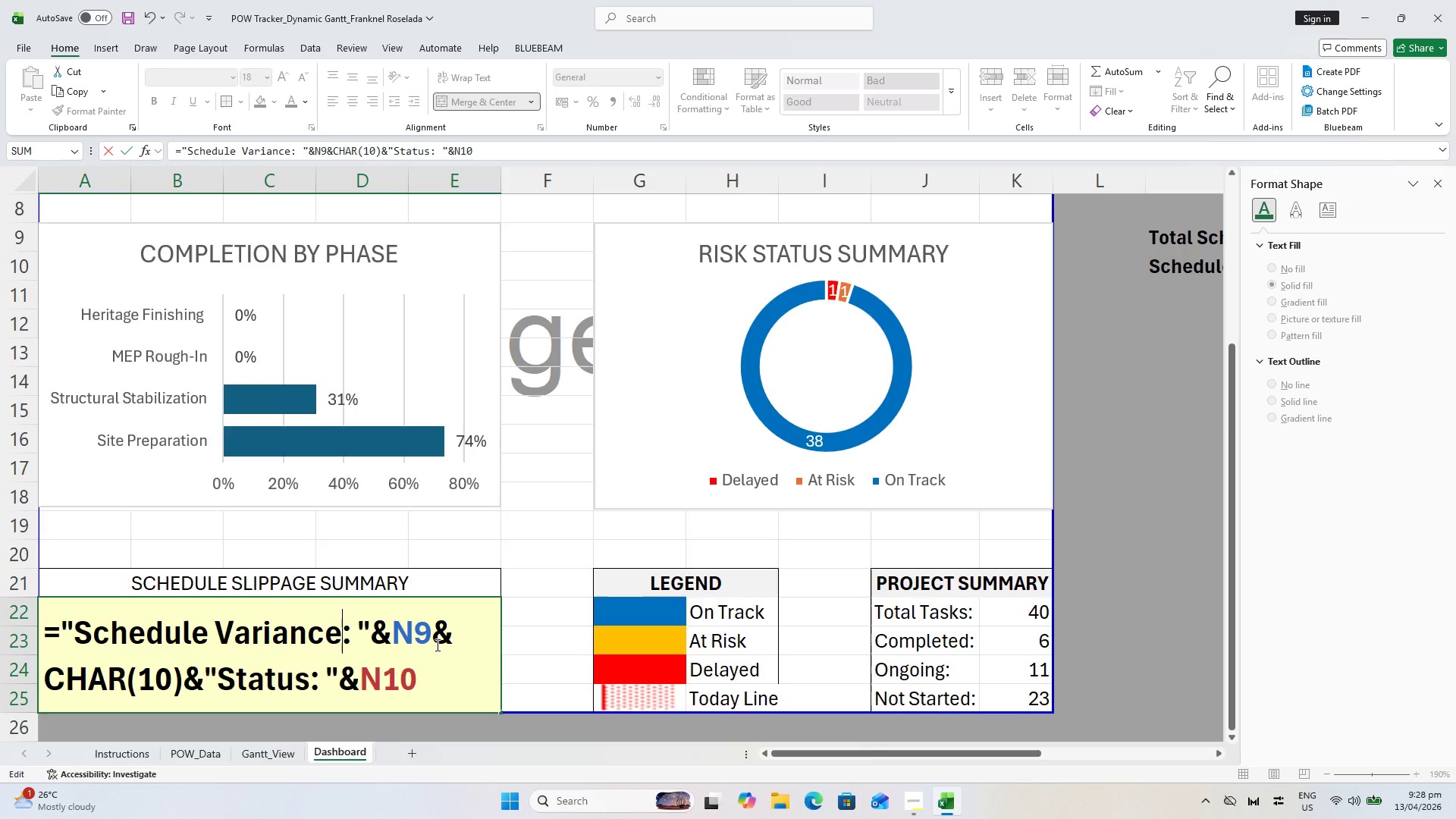 
key(Enter)
 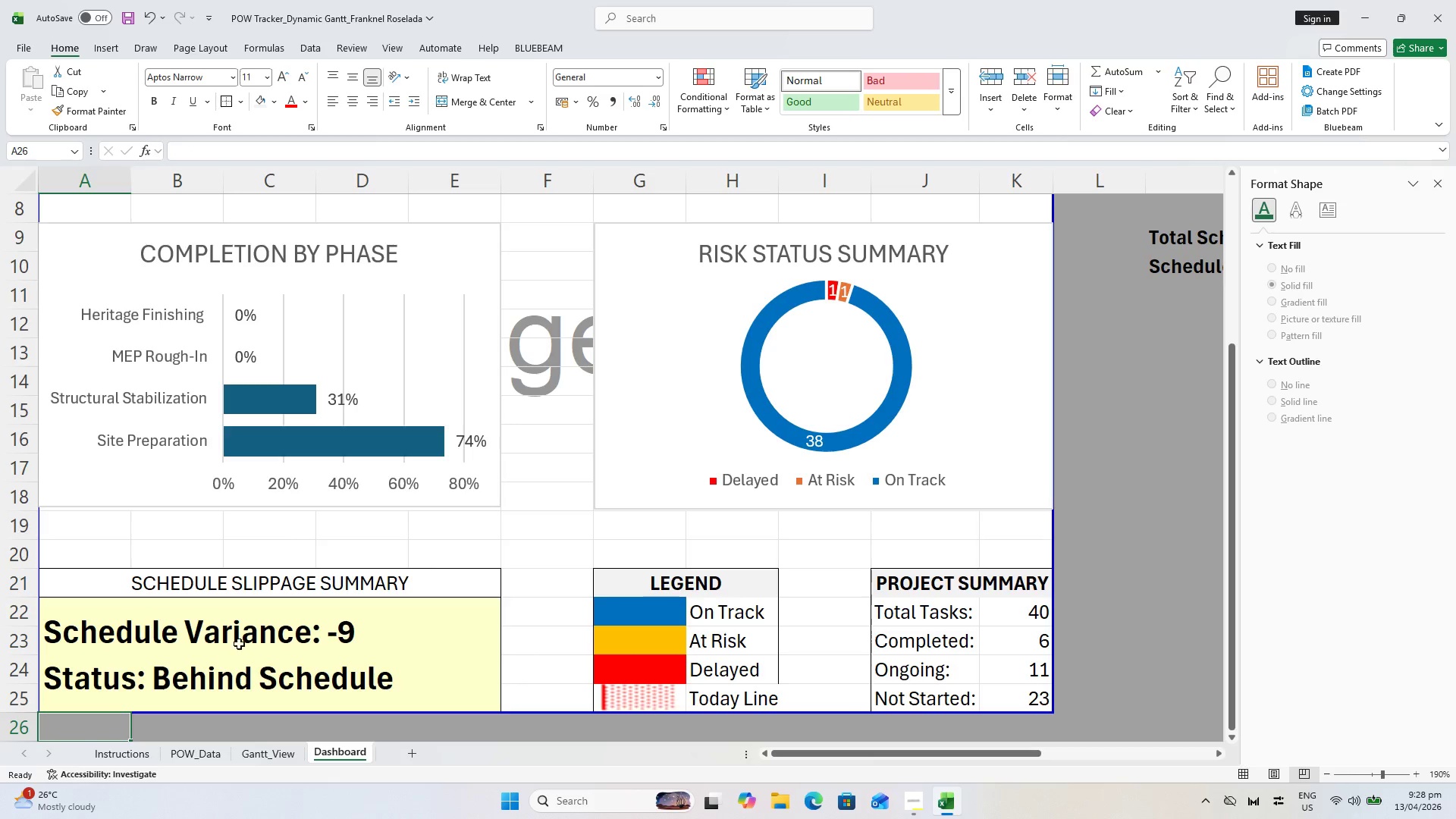 
wait(5.48)
 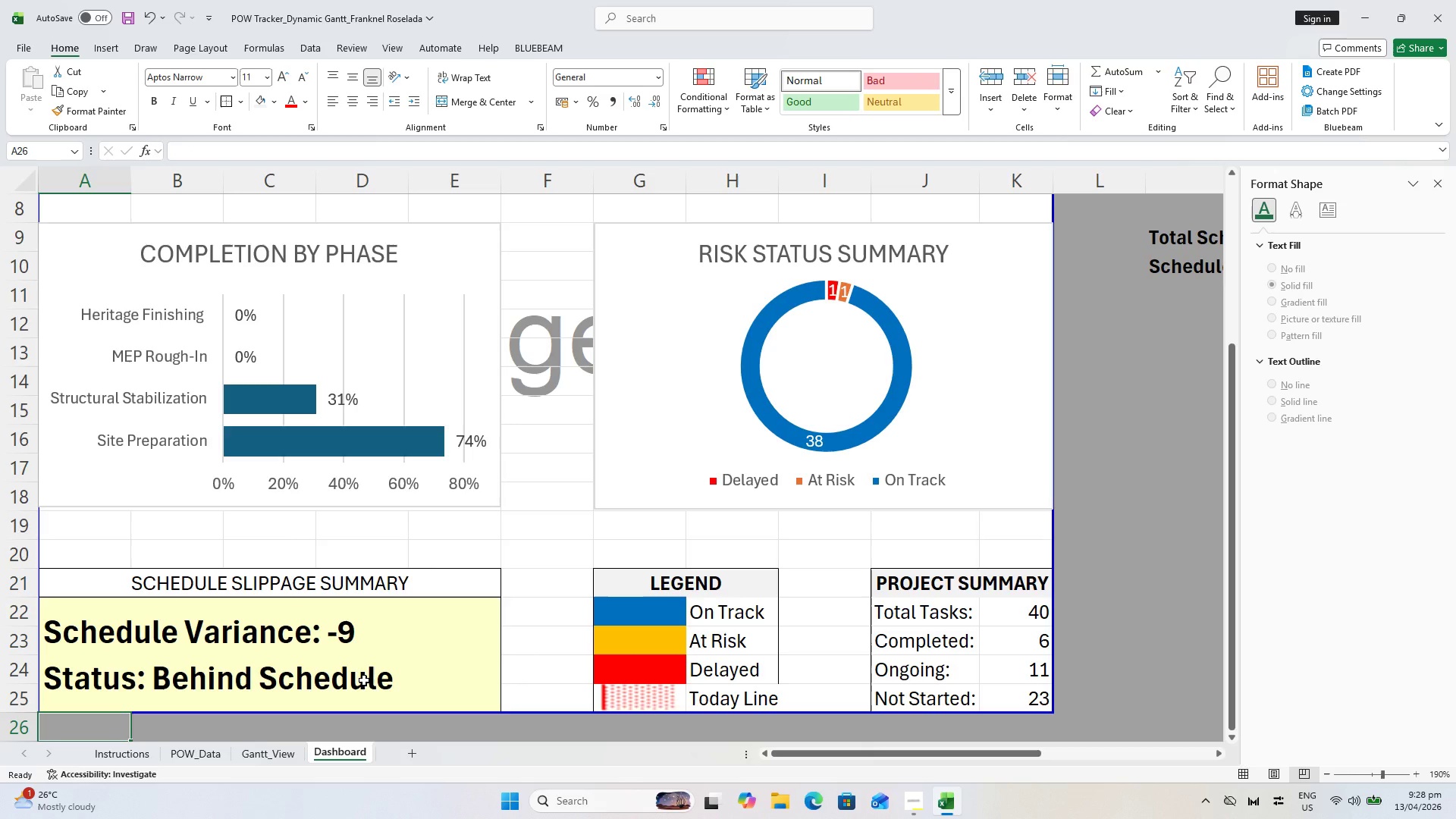 
key(Control+P)
 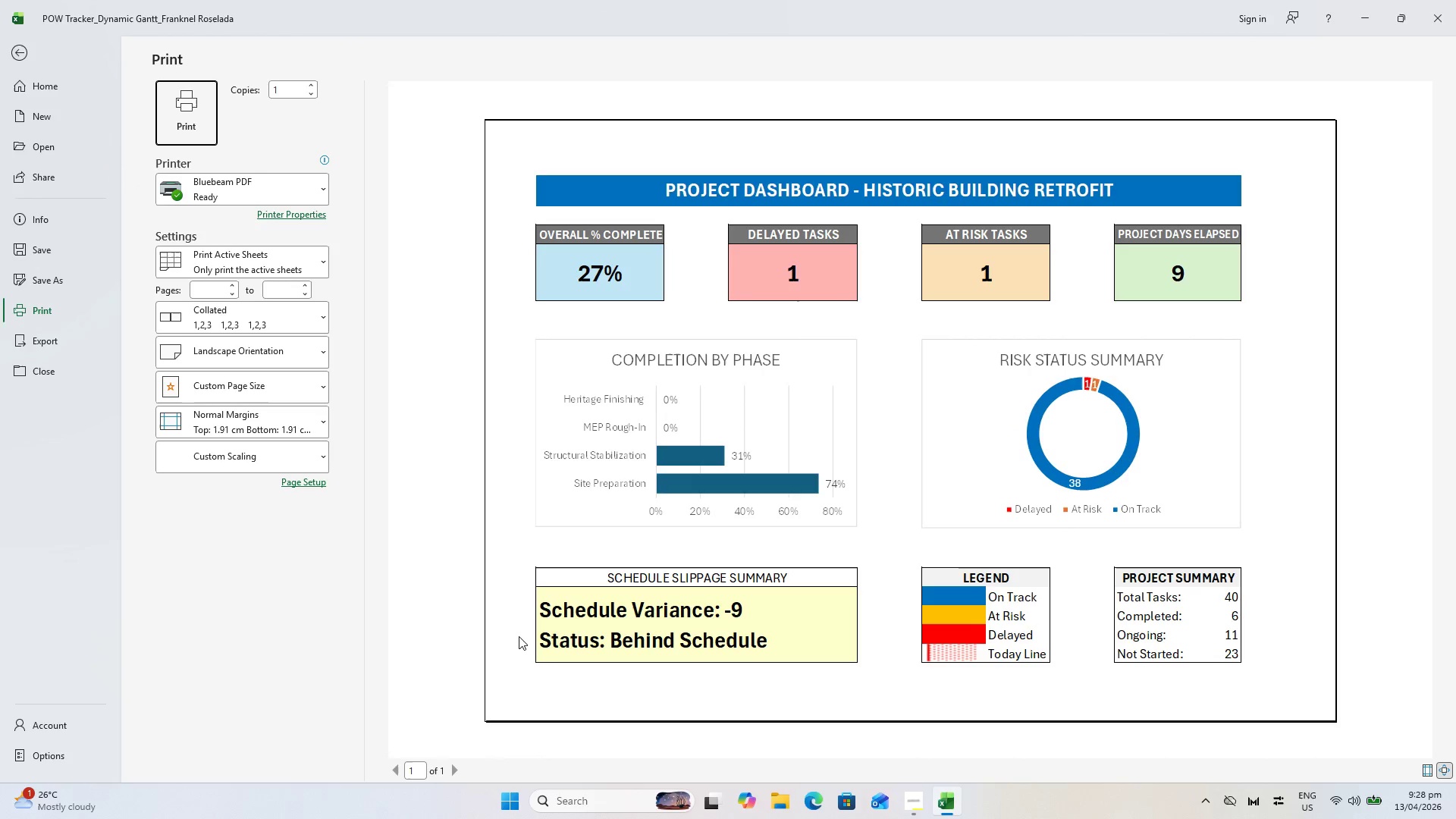 
key(Escape)
 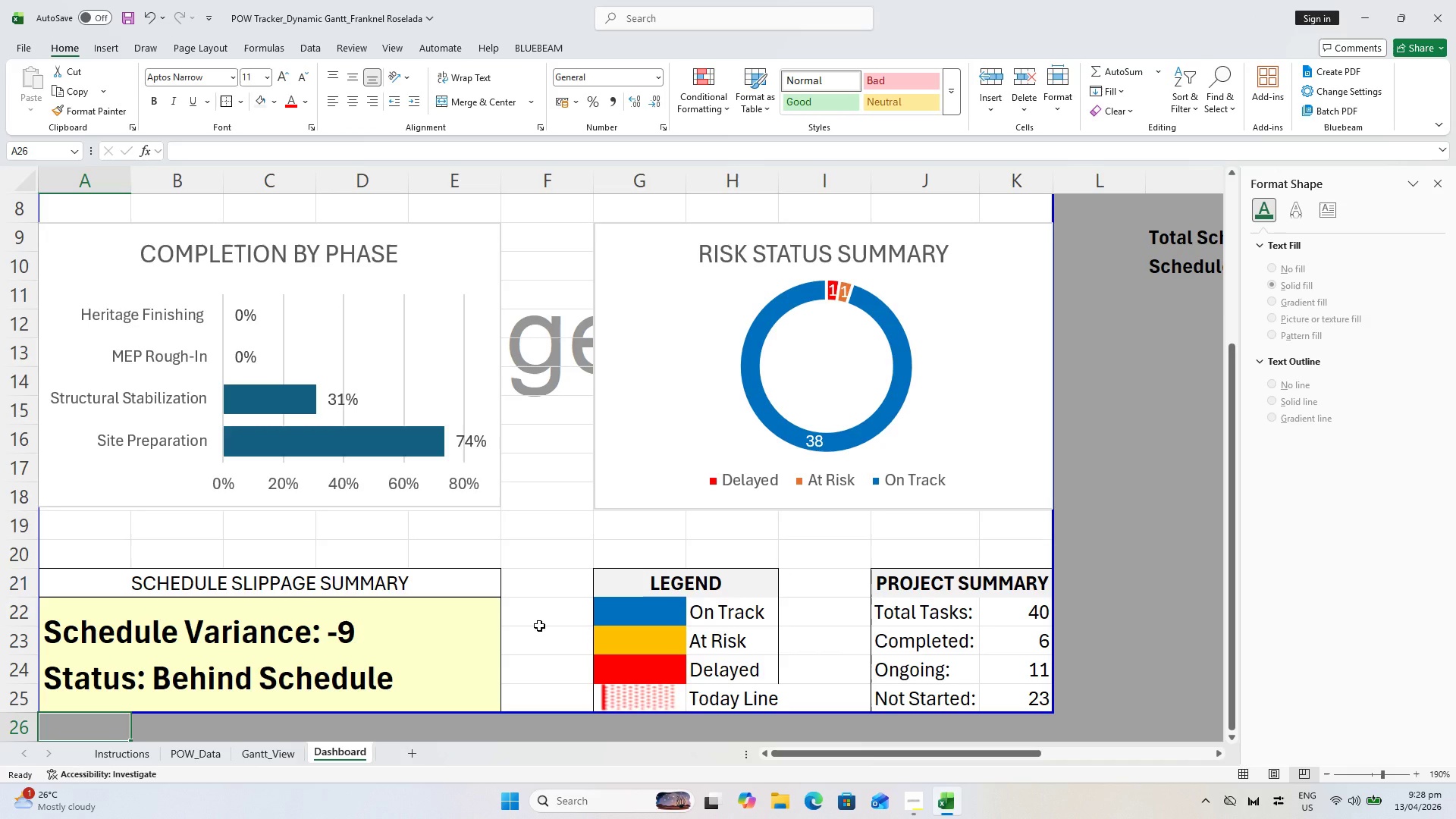 
wait(10.91)
 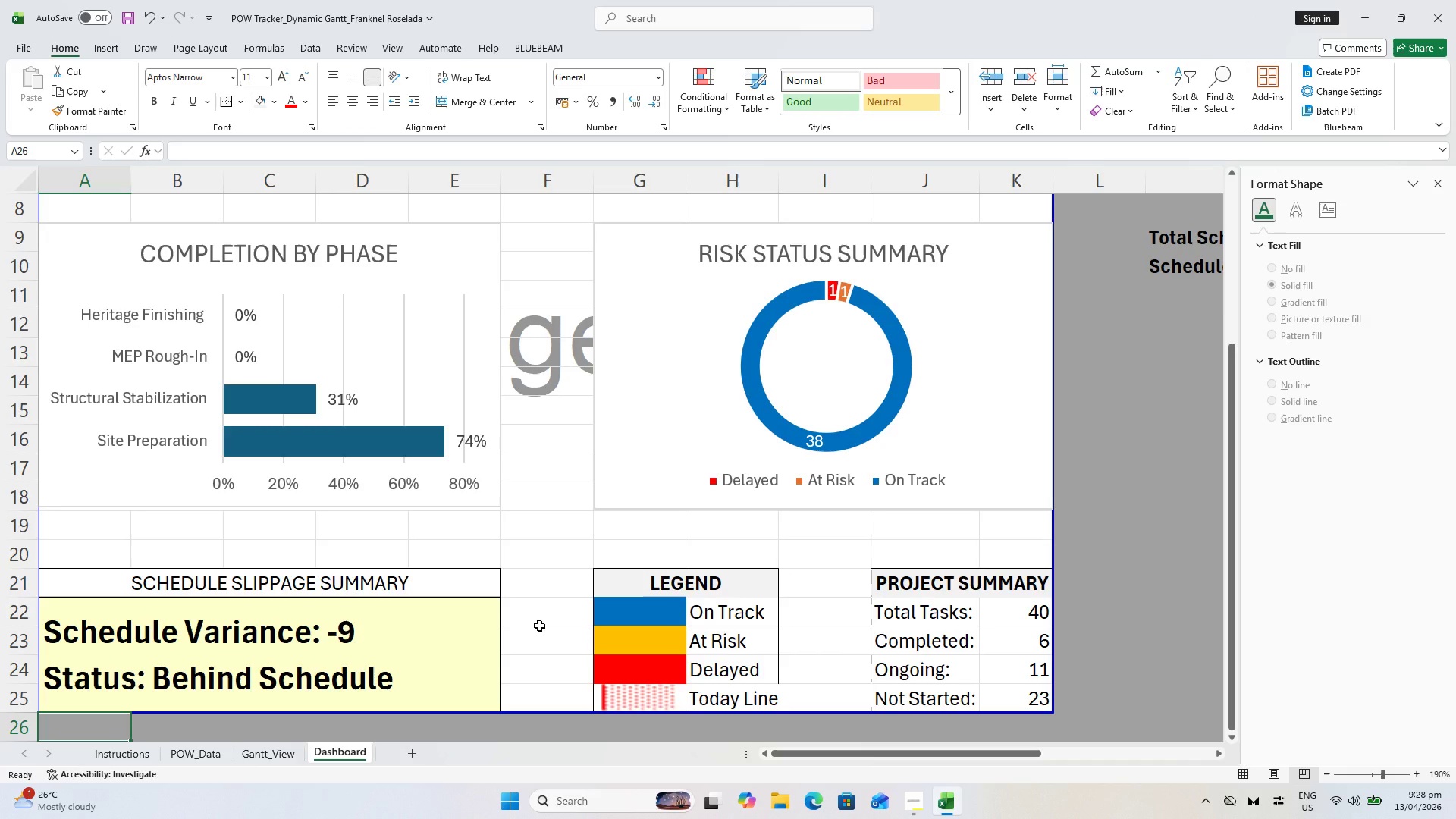 
key(Control+ControlLeft)
 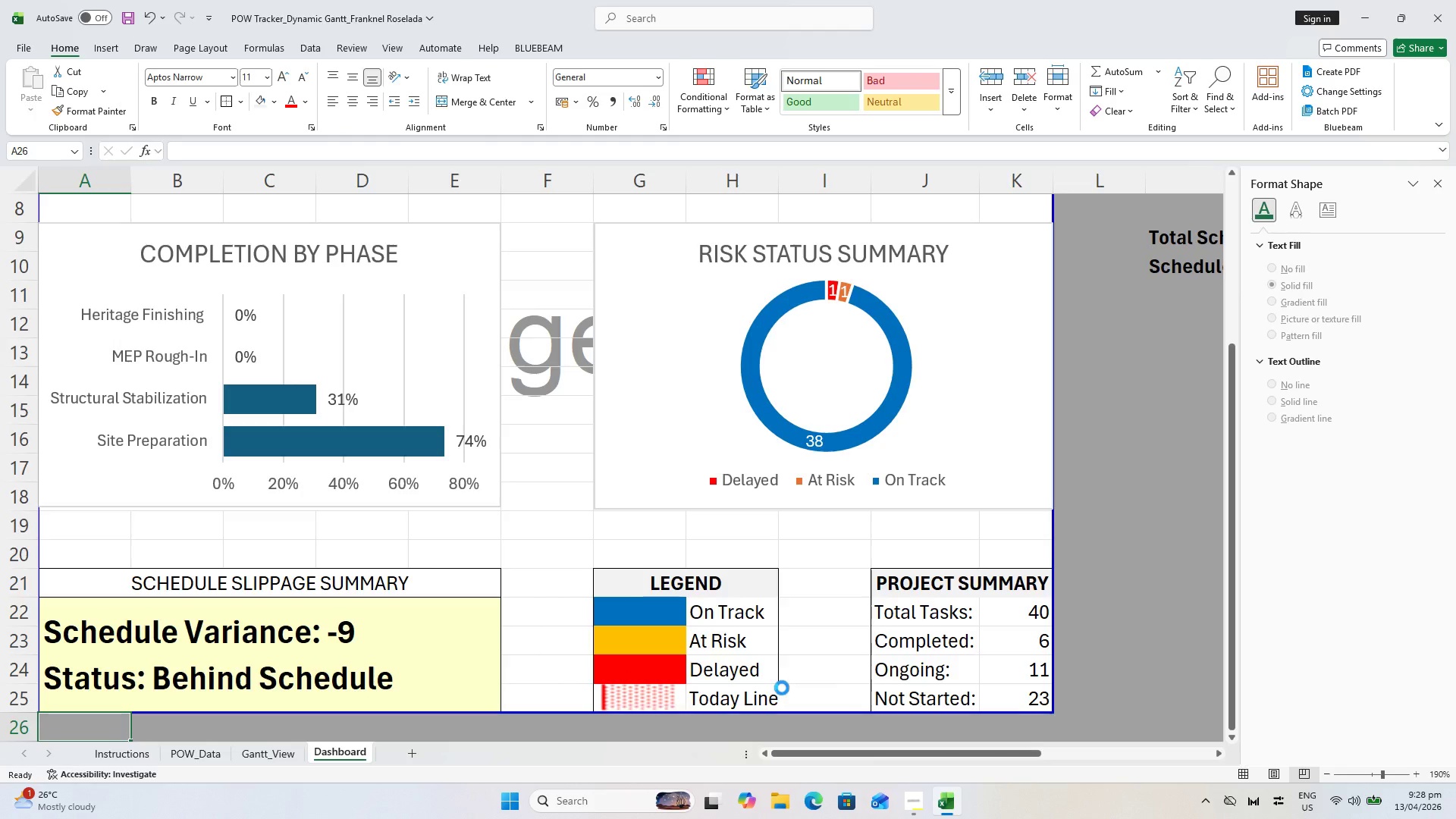 
key(Control+P)
 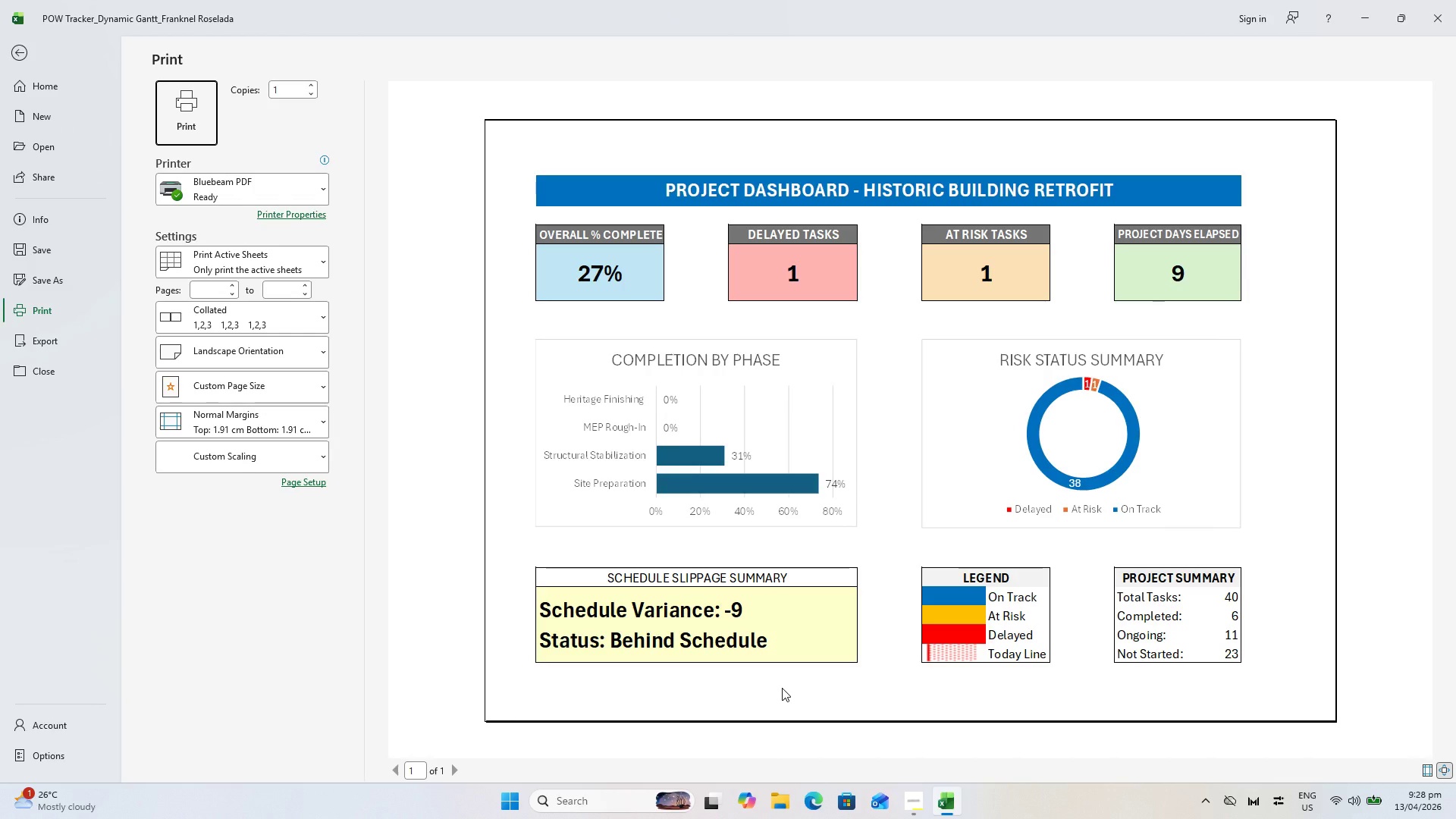 
key(Escape)
 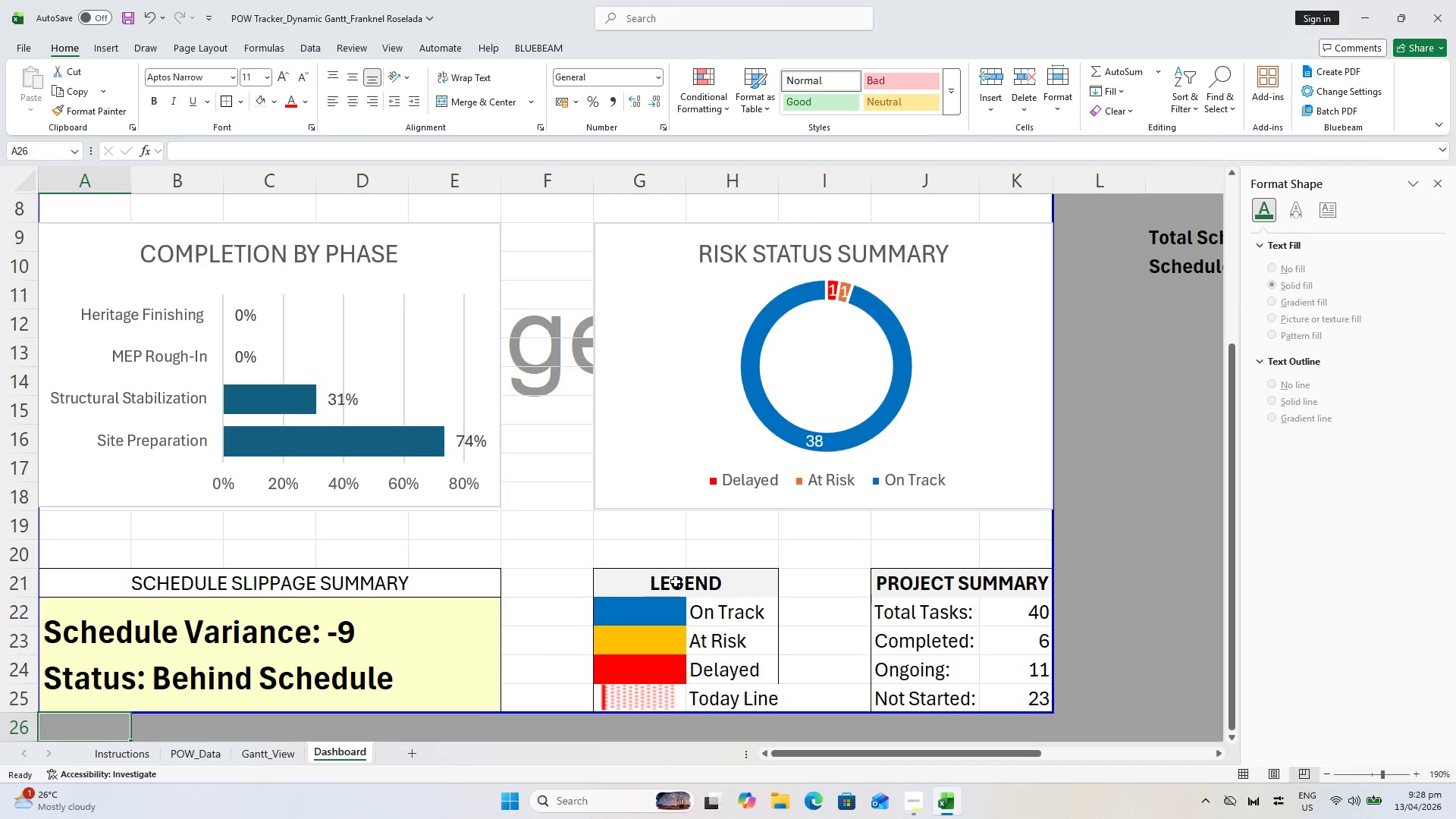 
wait(7.7)
 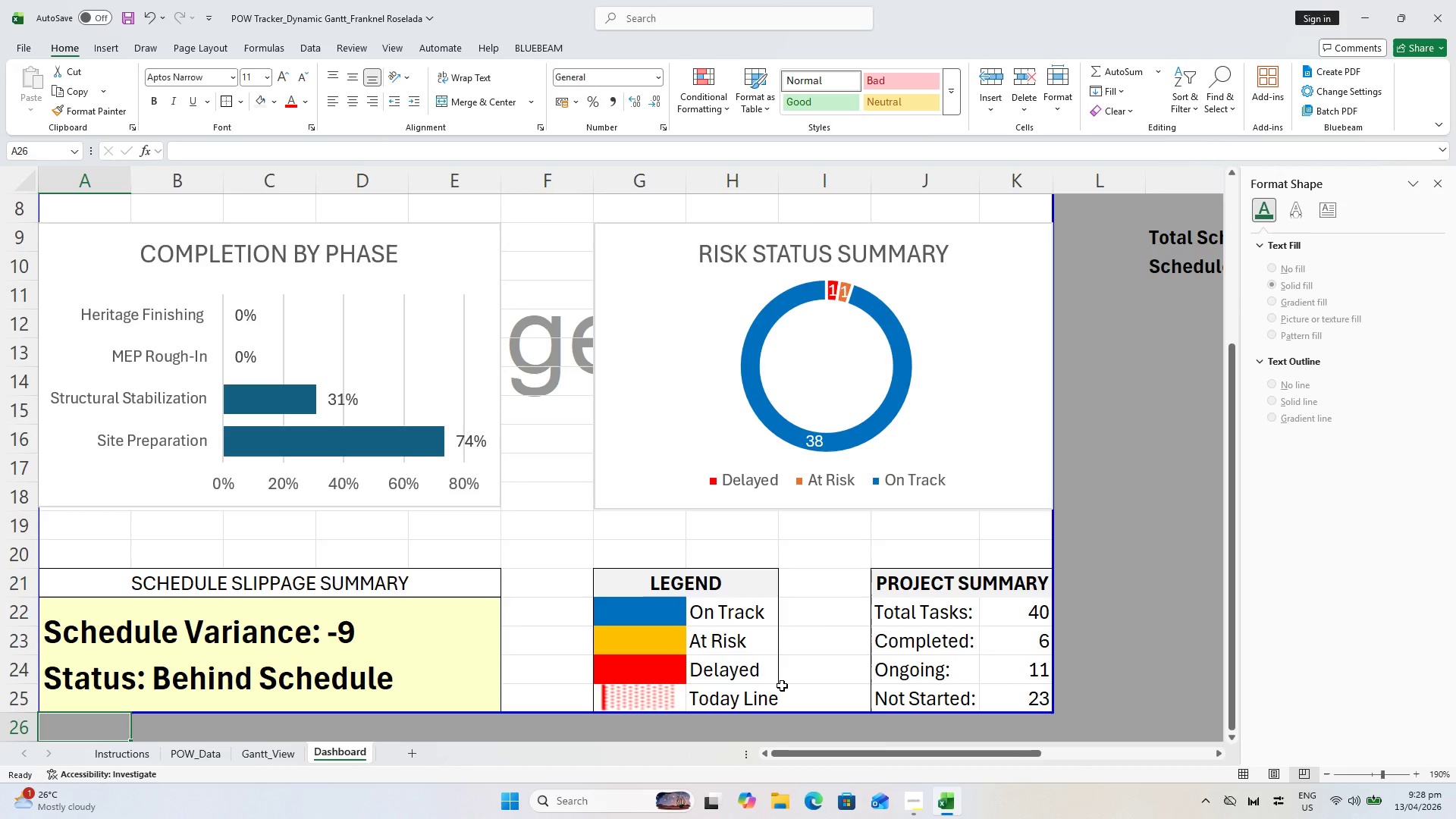 
left_click([259, 96])
 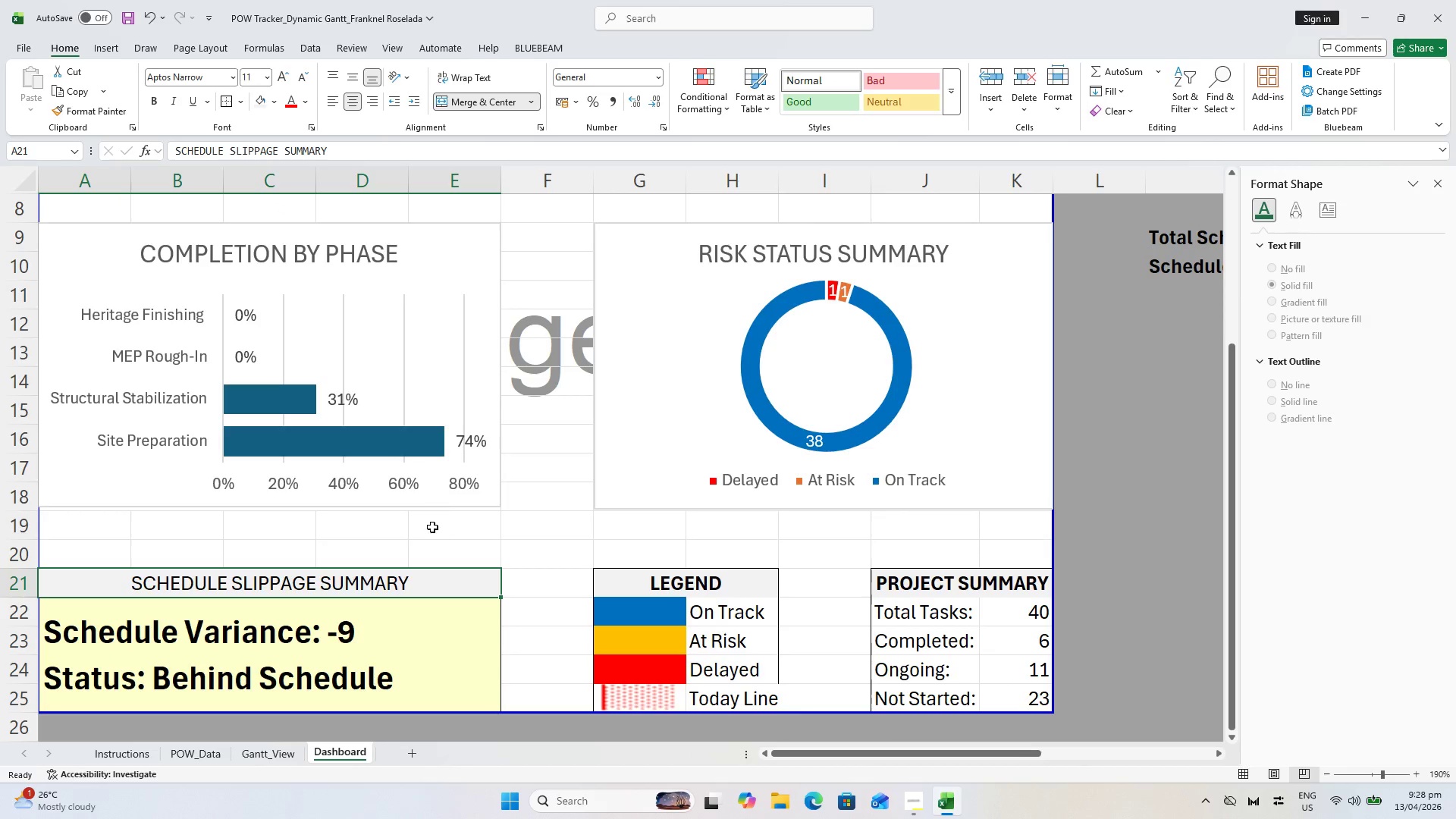 
left_click([428, 523])
 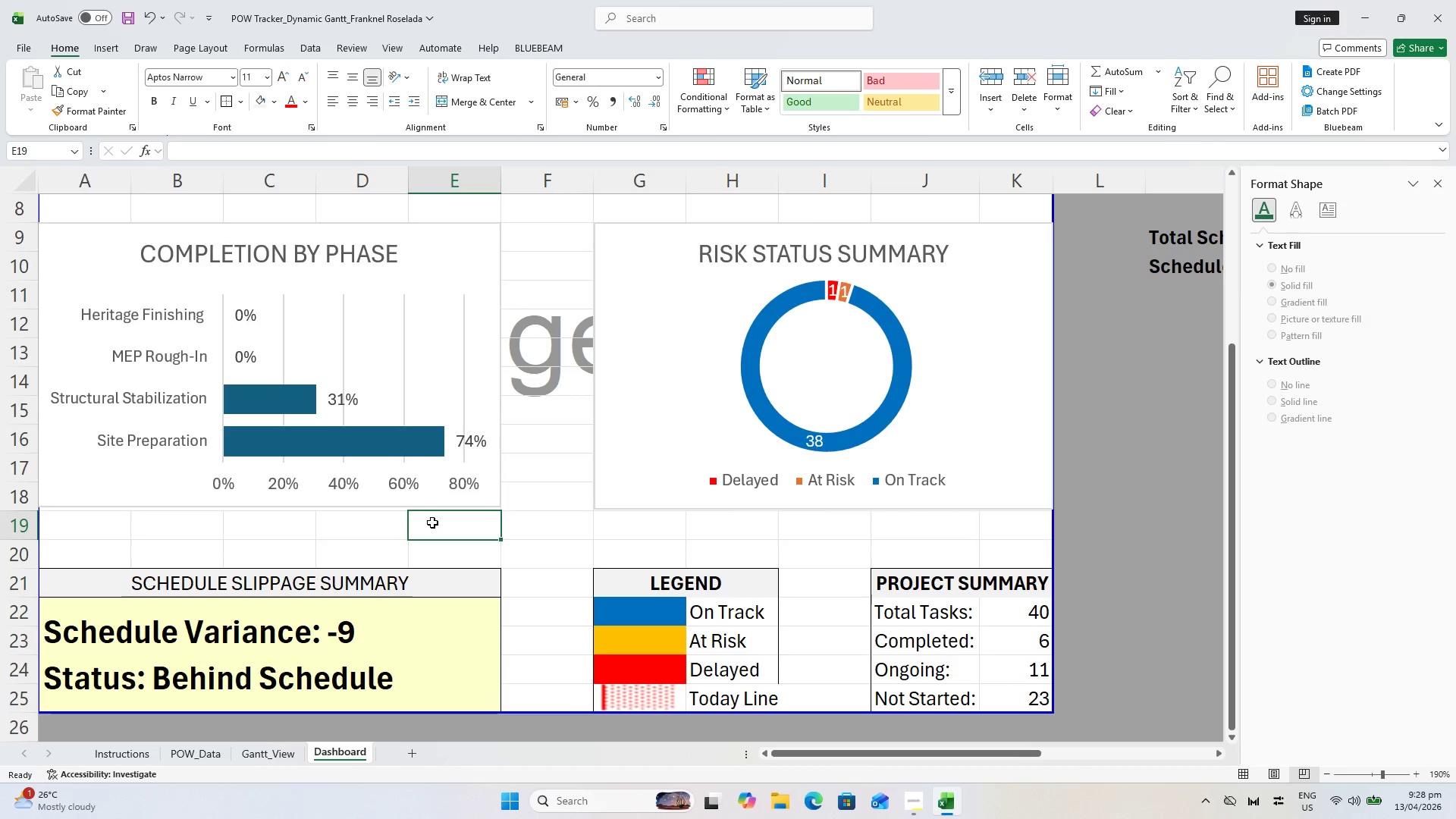 
key(Control+P)
 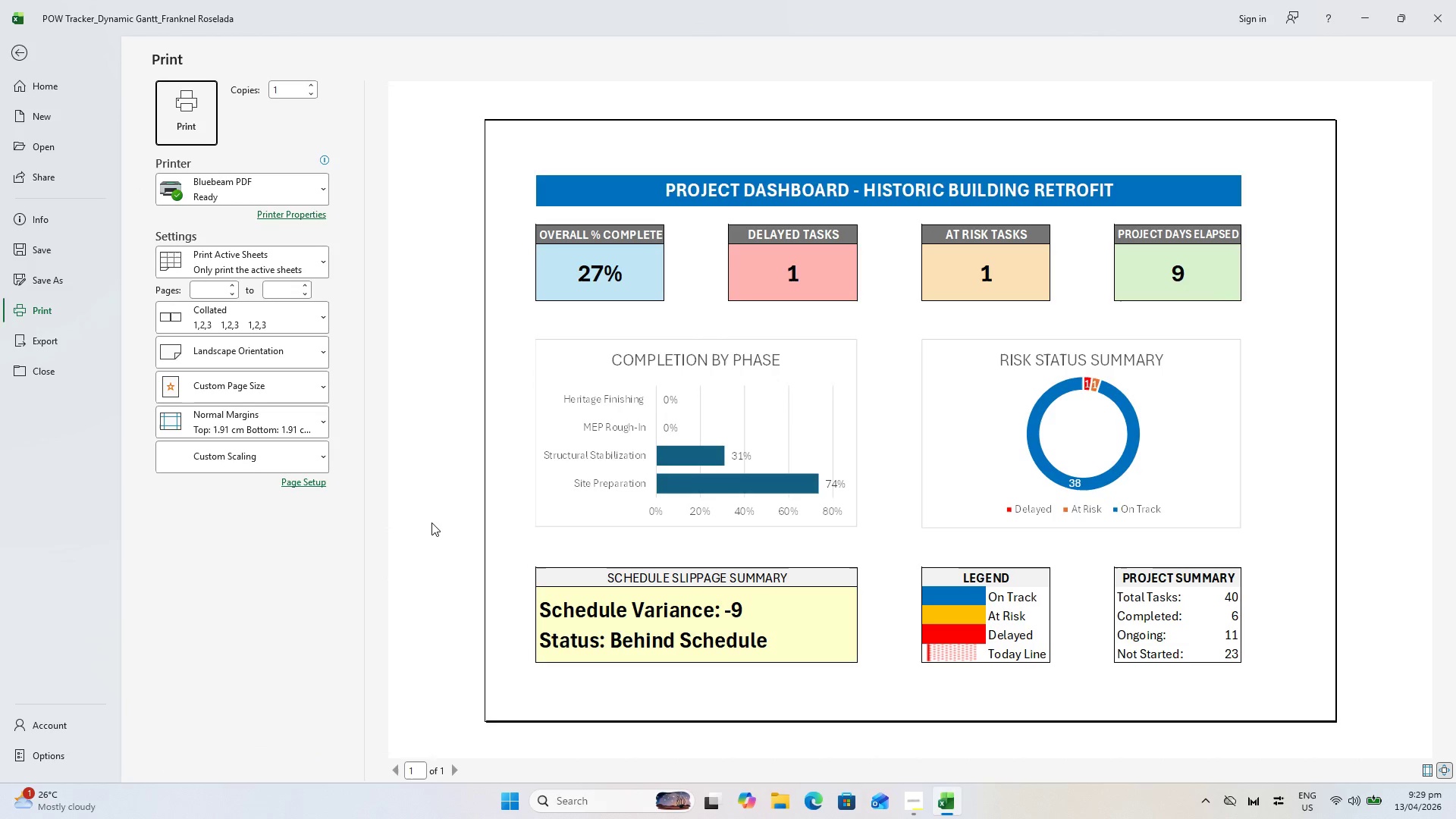 
key(Escape)
 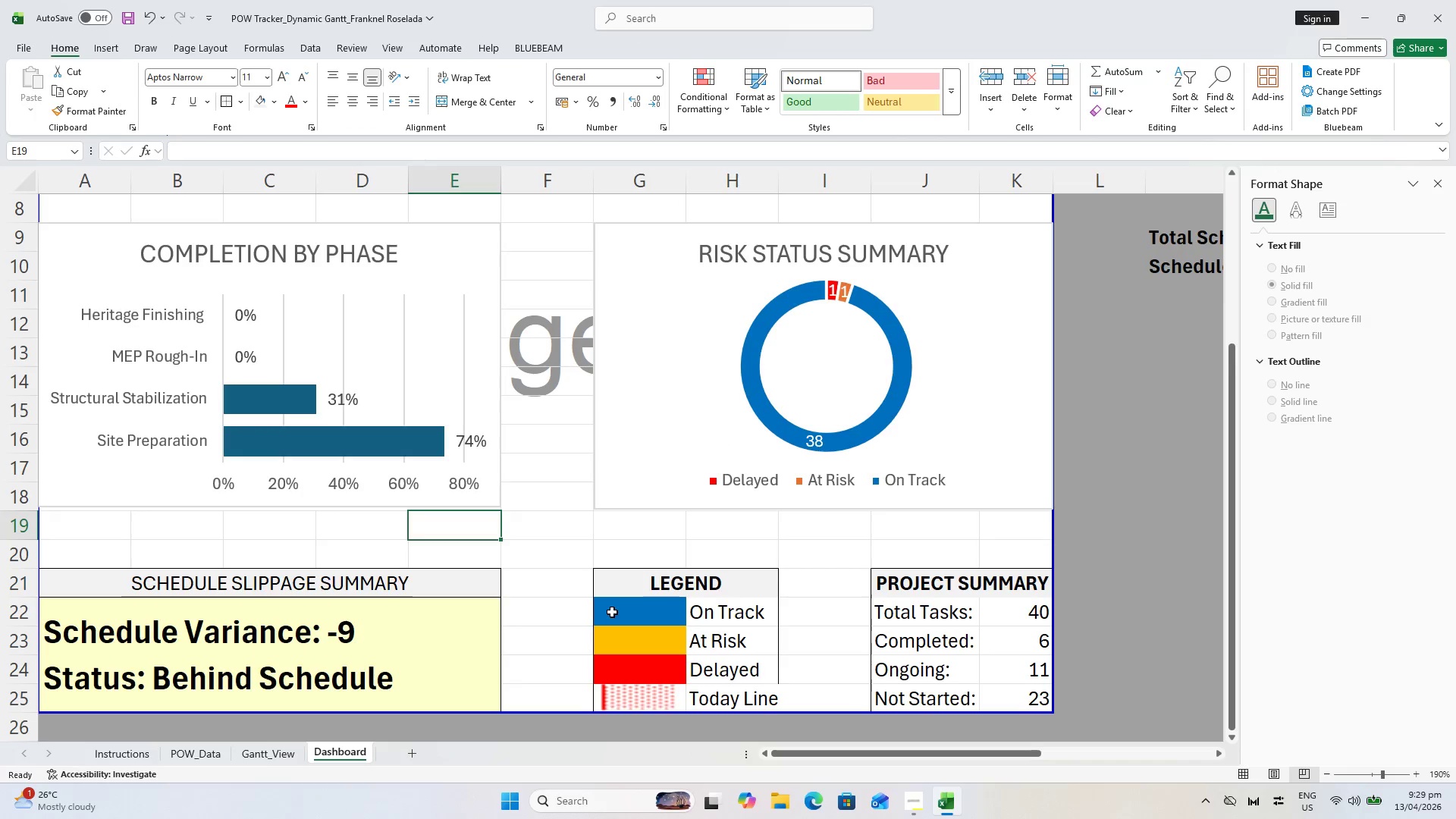 
left_click([639, 592])
 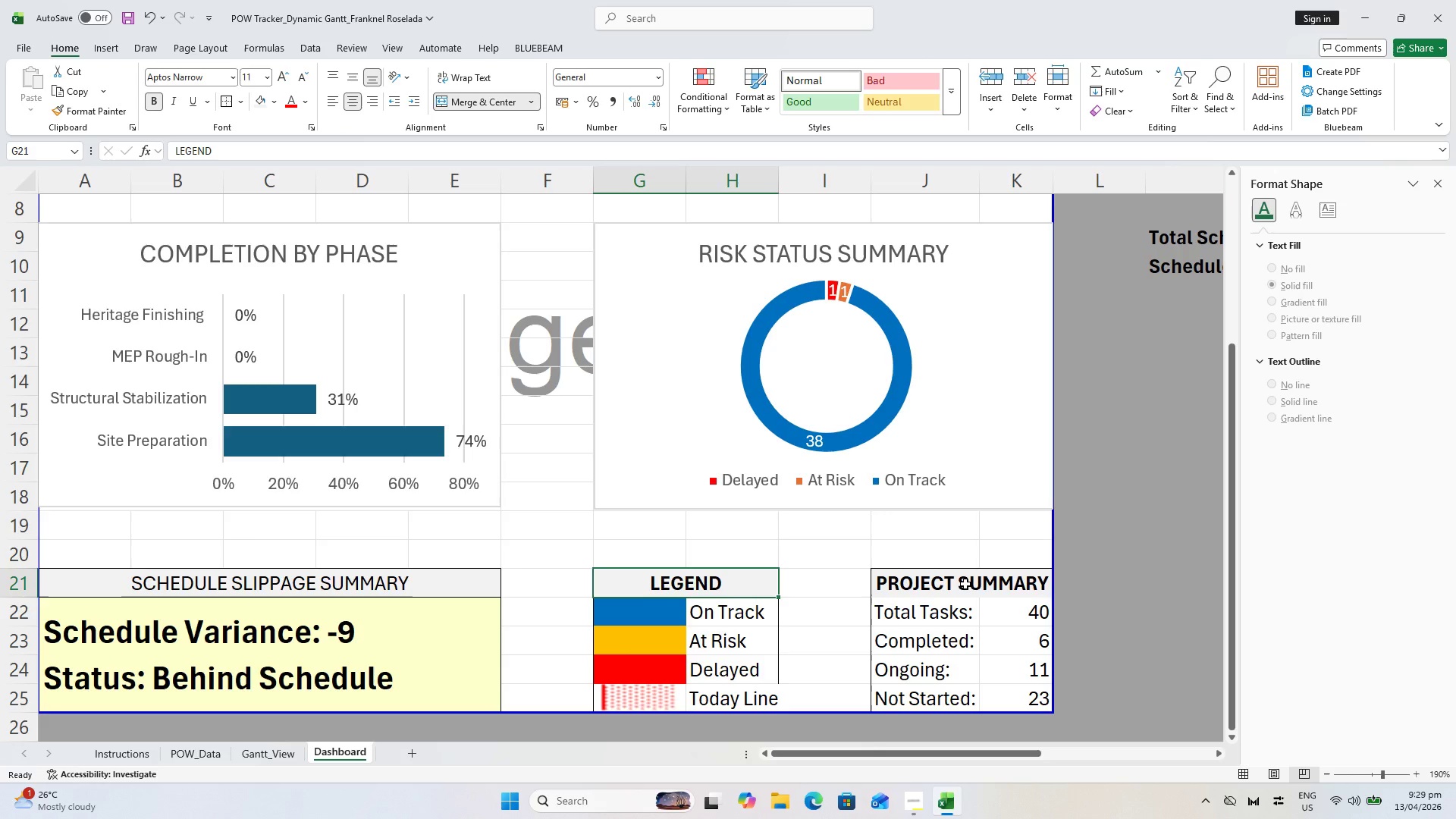 
hold_key(key=ShiftLeft, duration=0.44)
 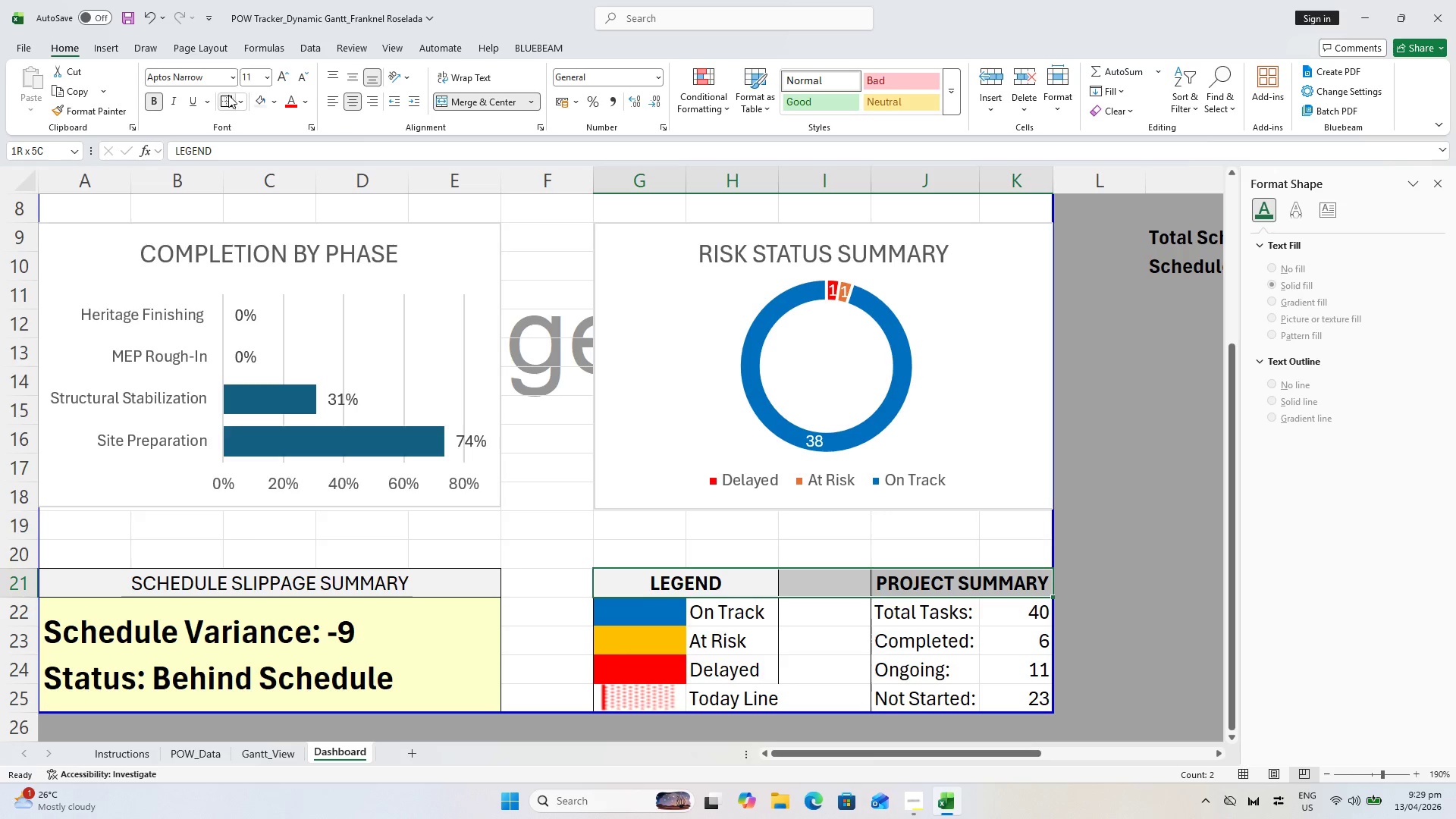 
left_click([228, 95])
 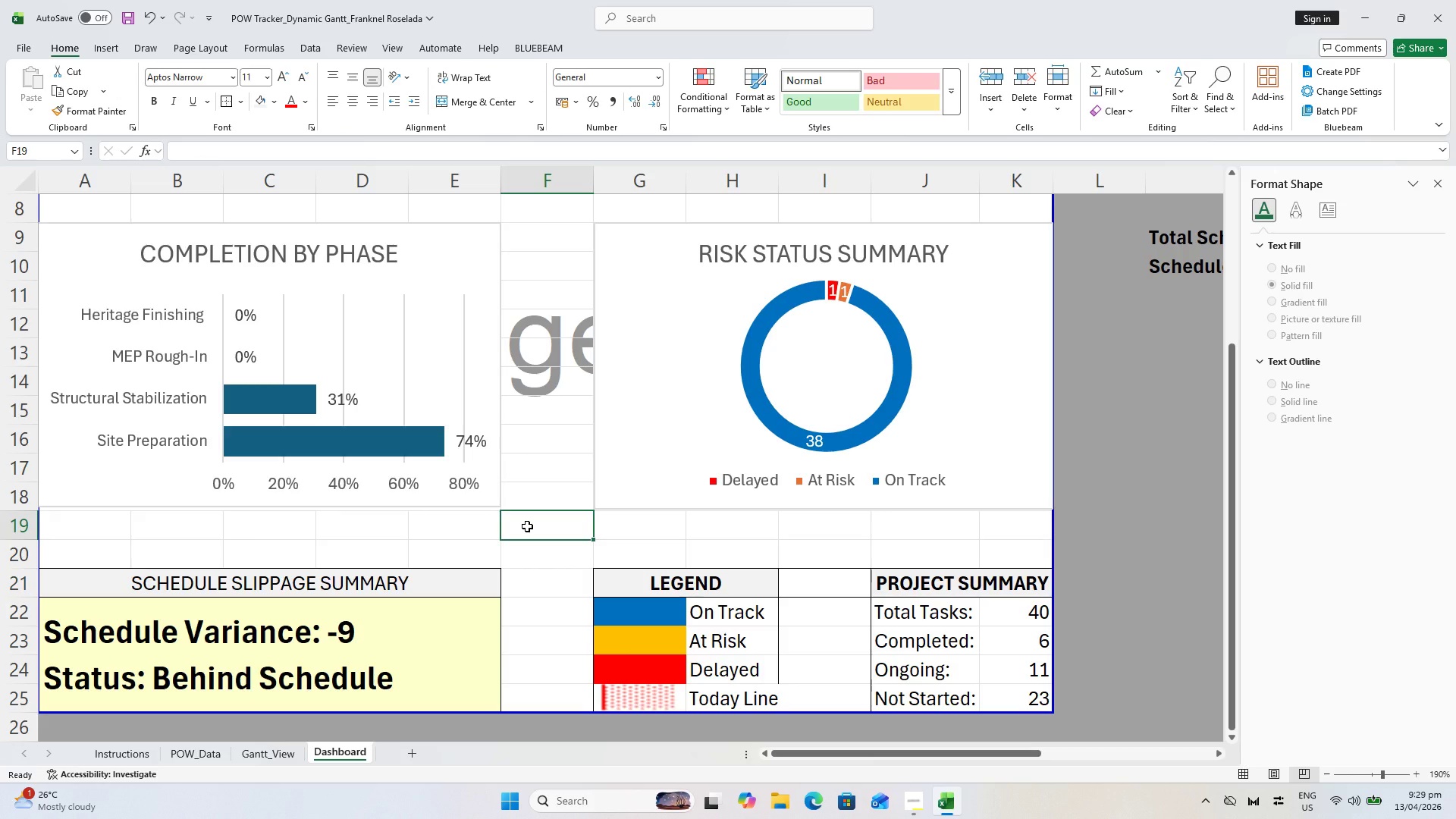 
key(Control+Z)
 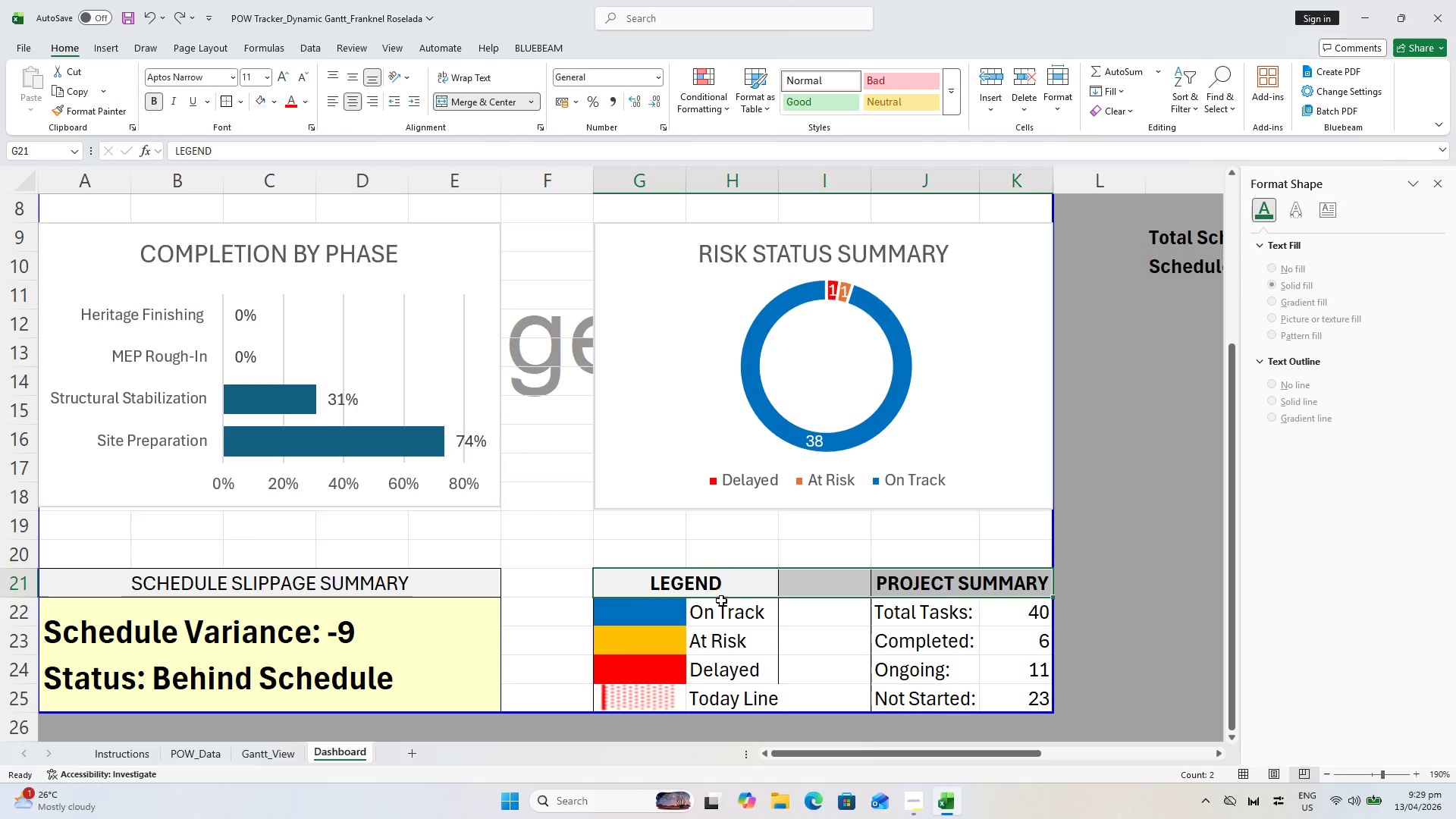 
left_click([713, 580])
 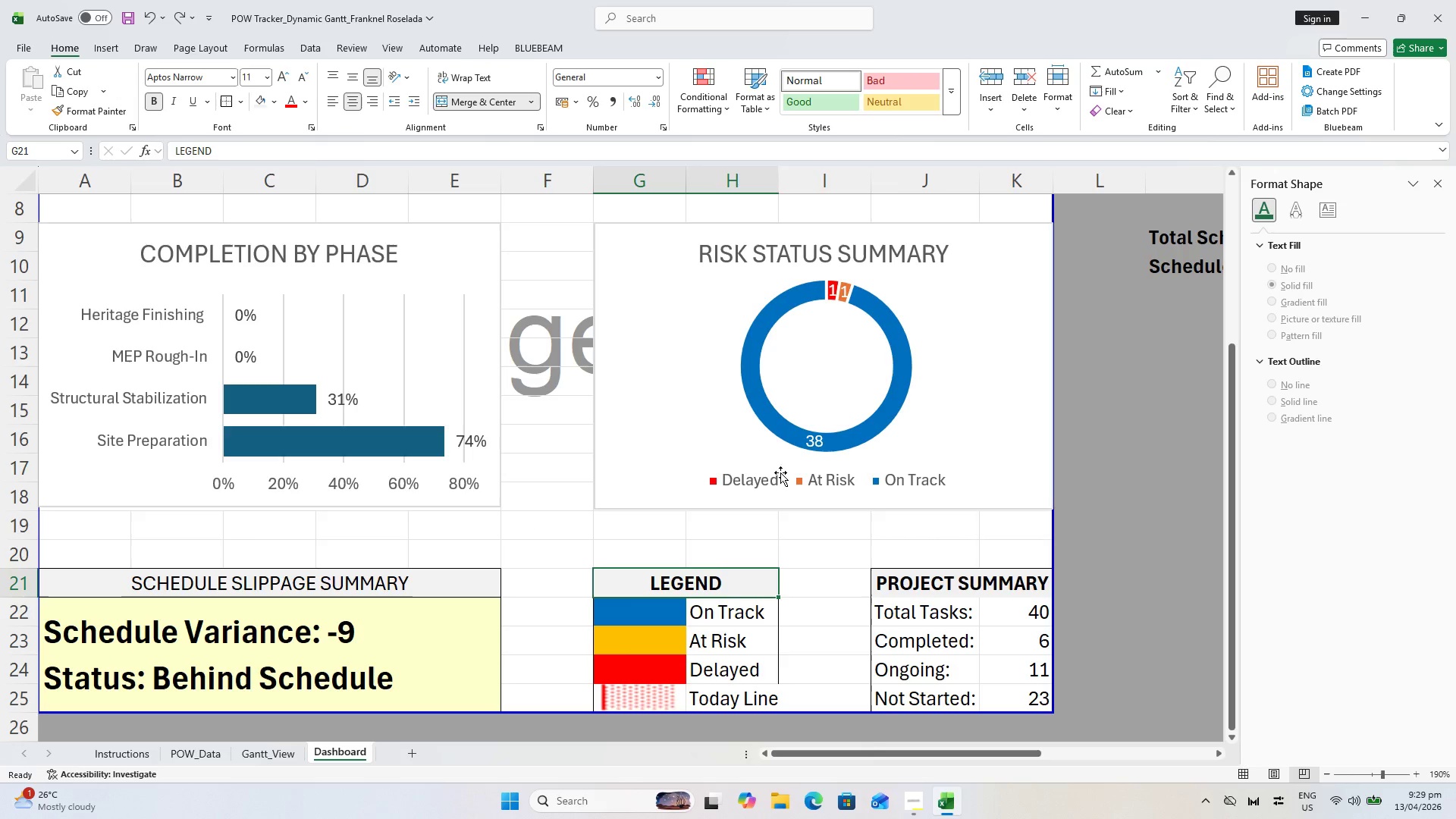 
left_click([229, 96])
 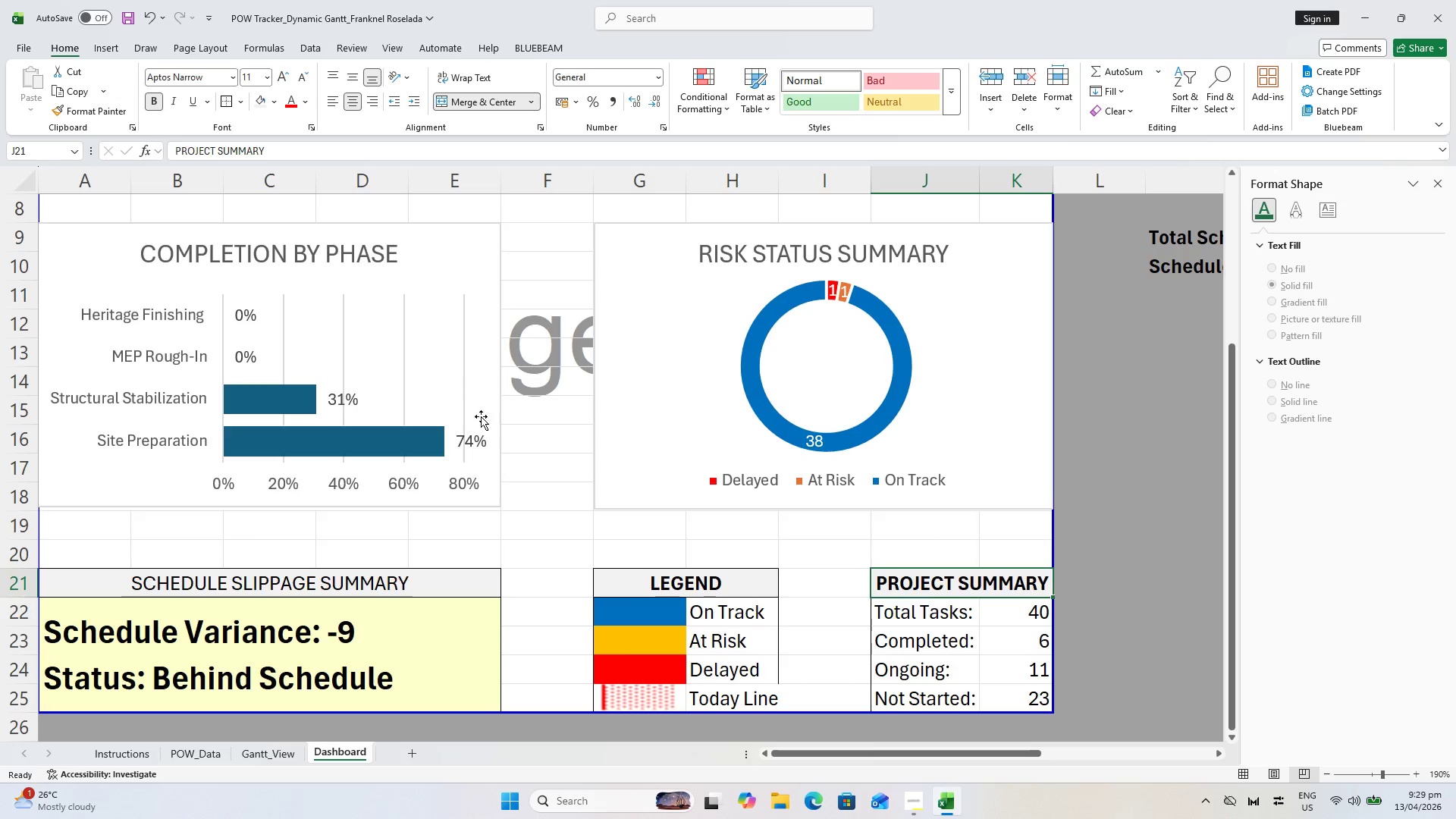 
key(Control+S)
 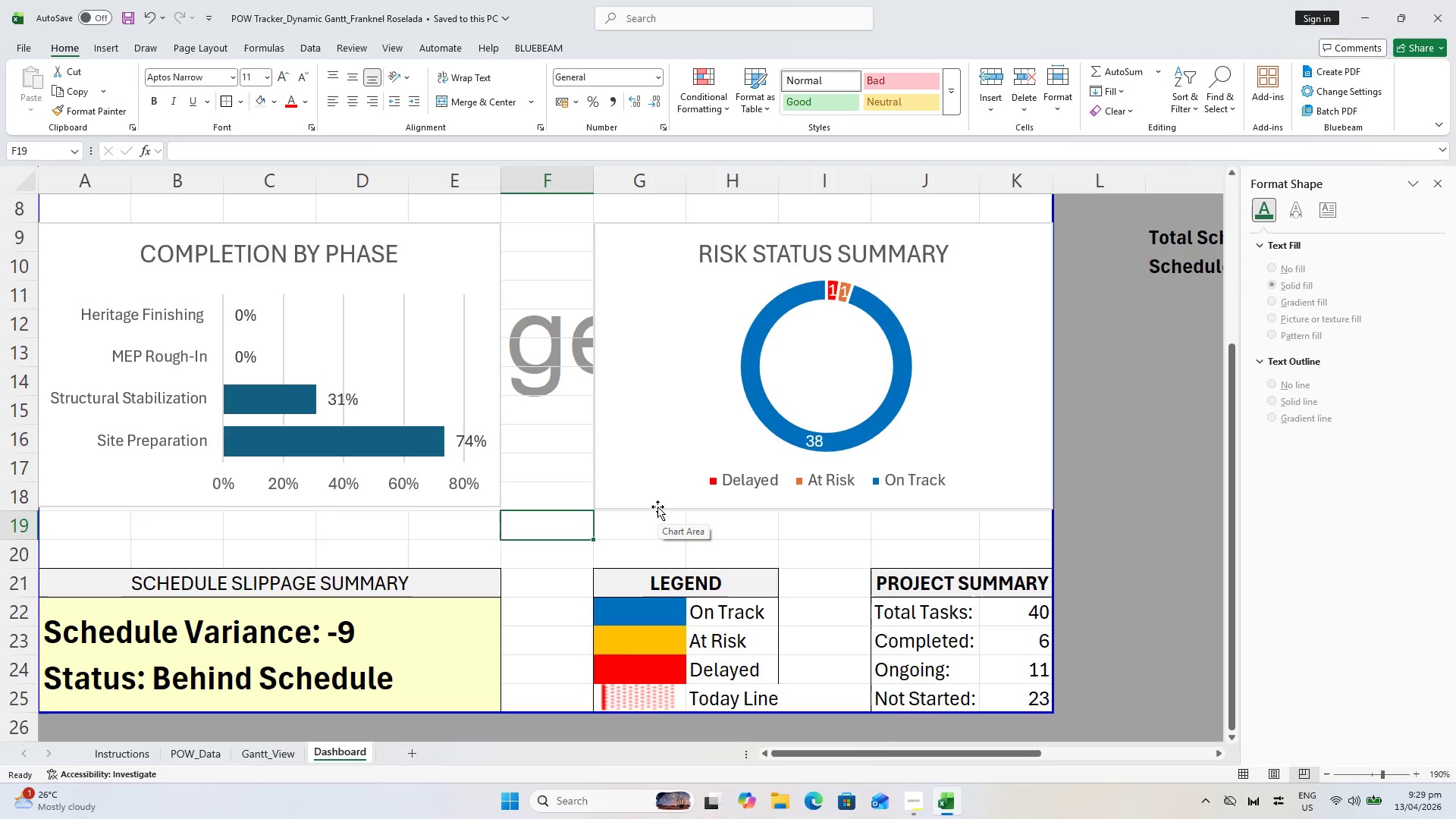 
wait(10.33)
 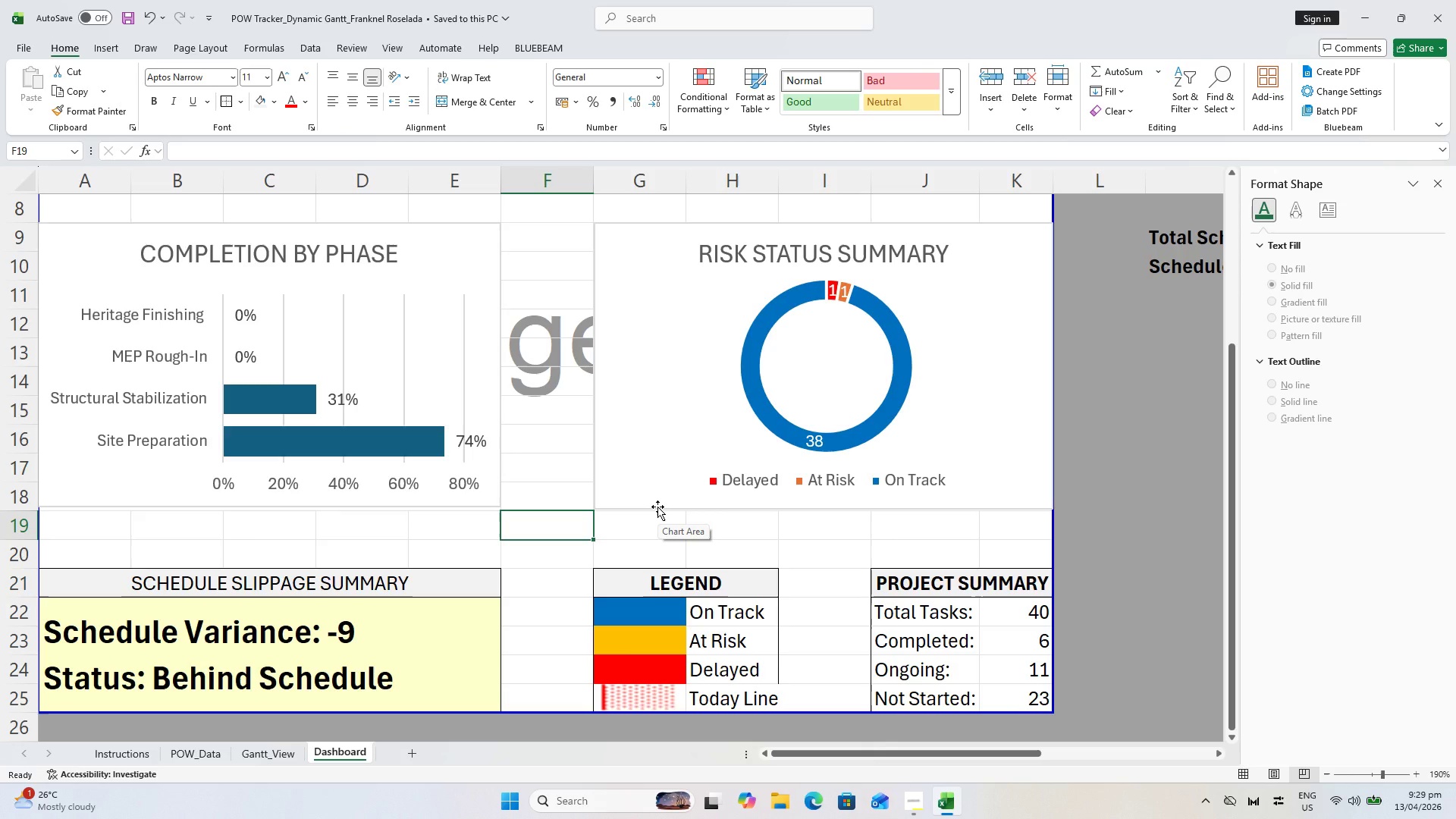 
scroll: coordinate [670, 491], scroll_direction: up, amount: 4.0
 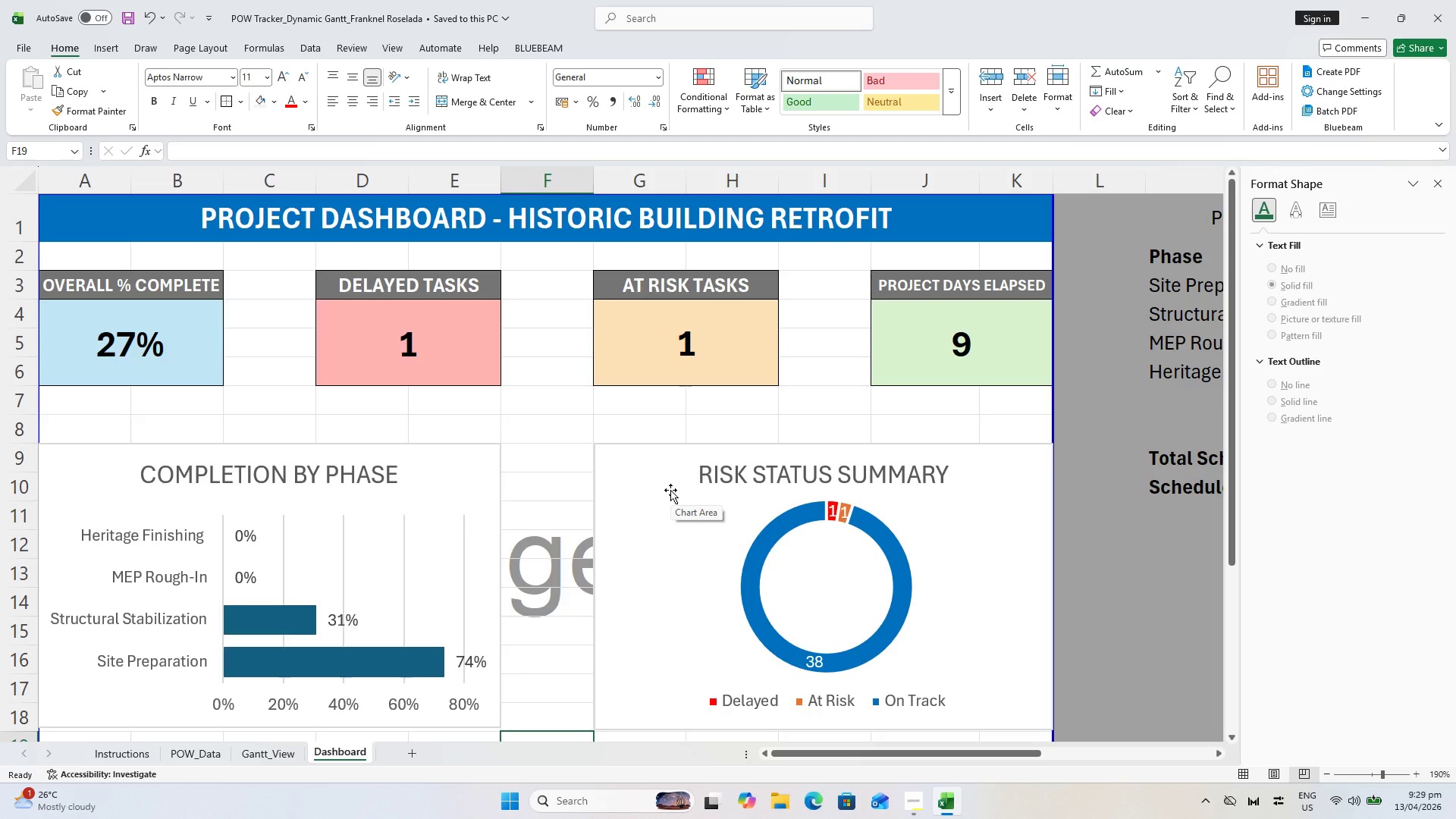 
wait(9.1)
 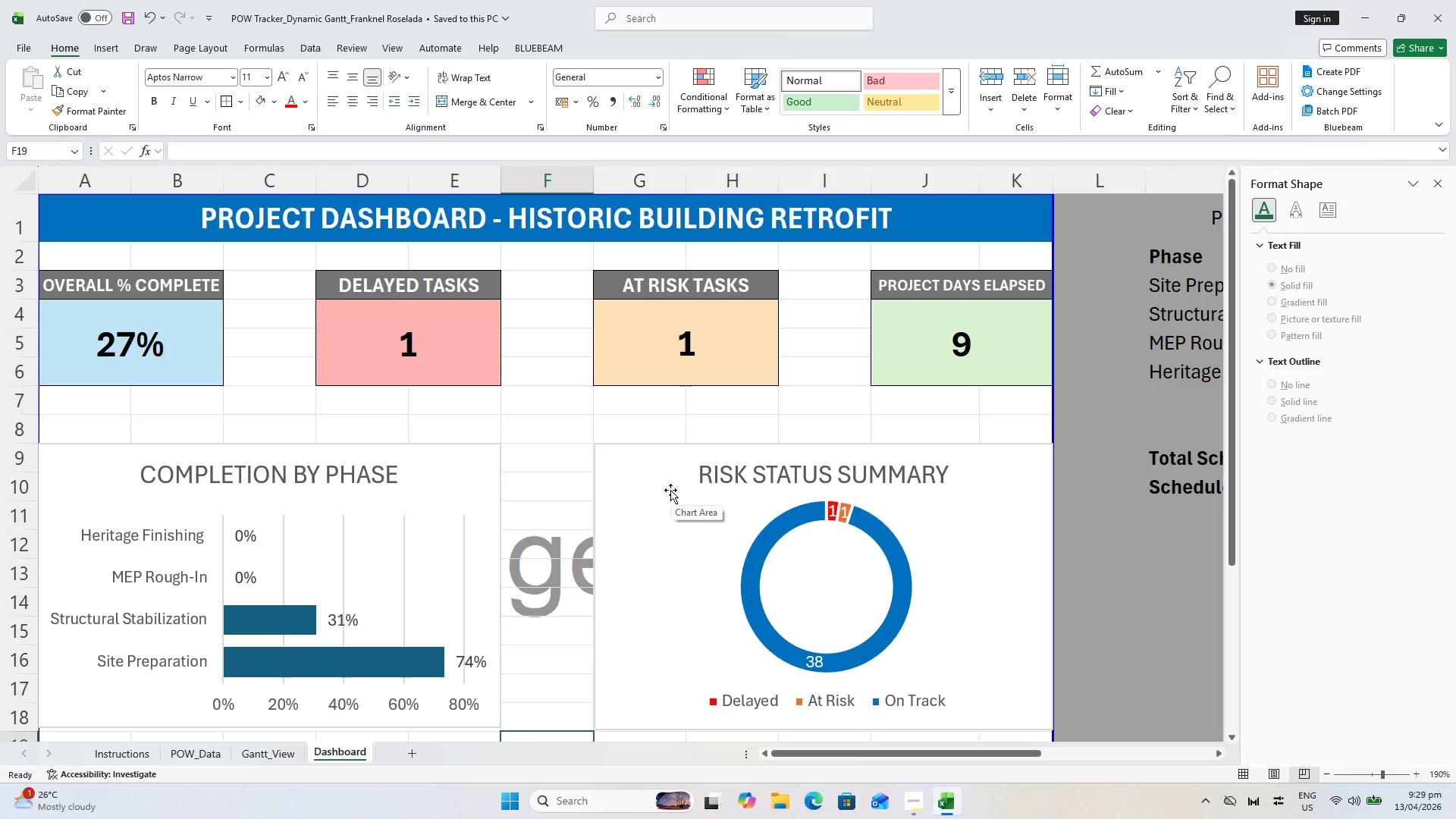 
key(Control+ControlLeft)
 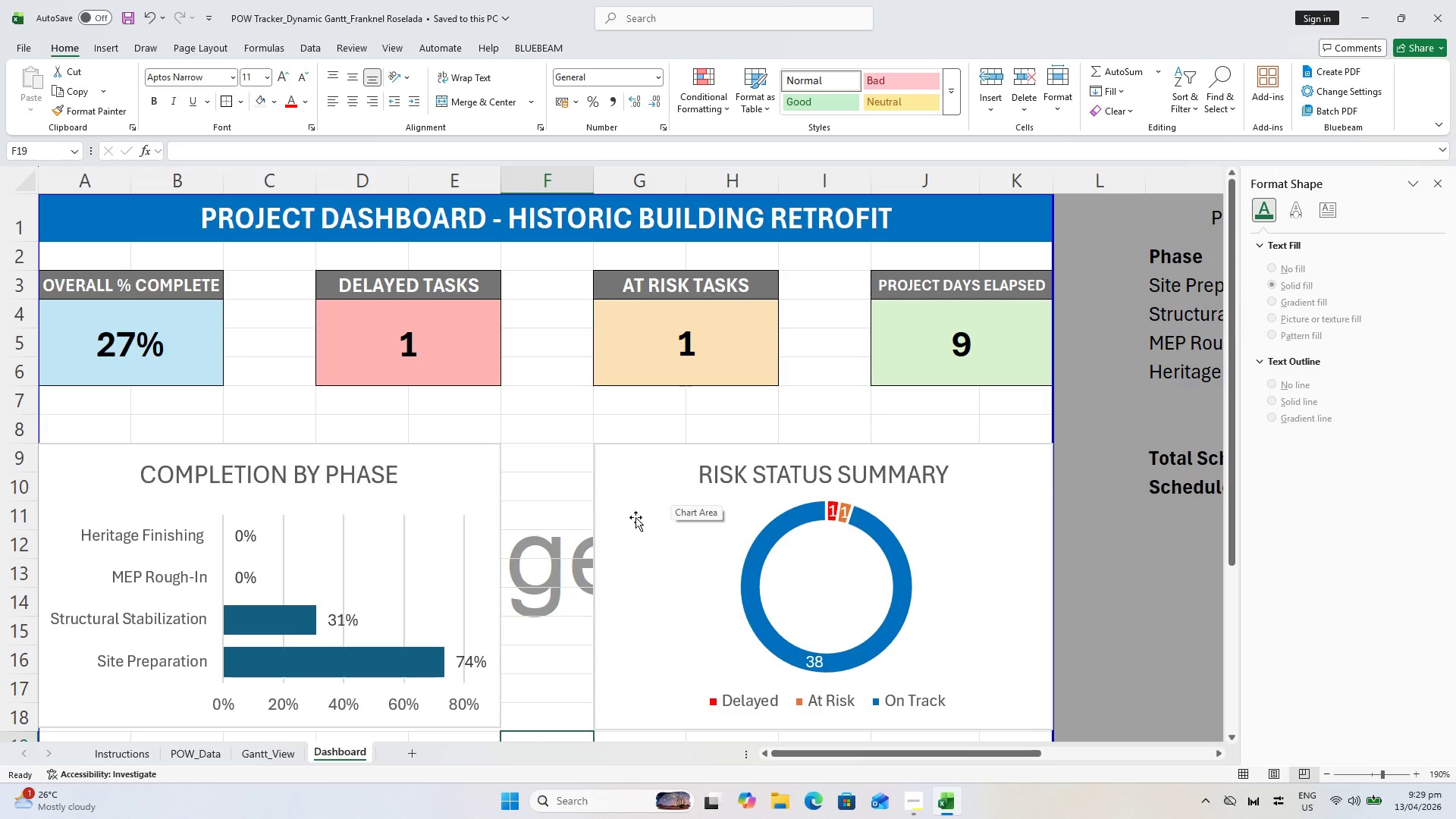 
key(Control+S)
 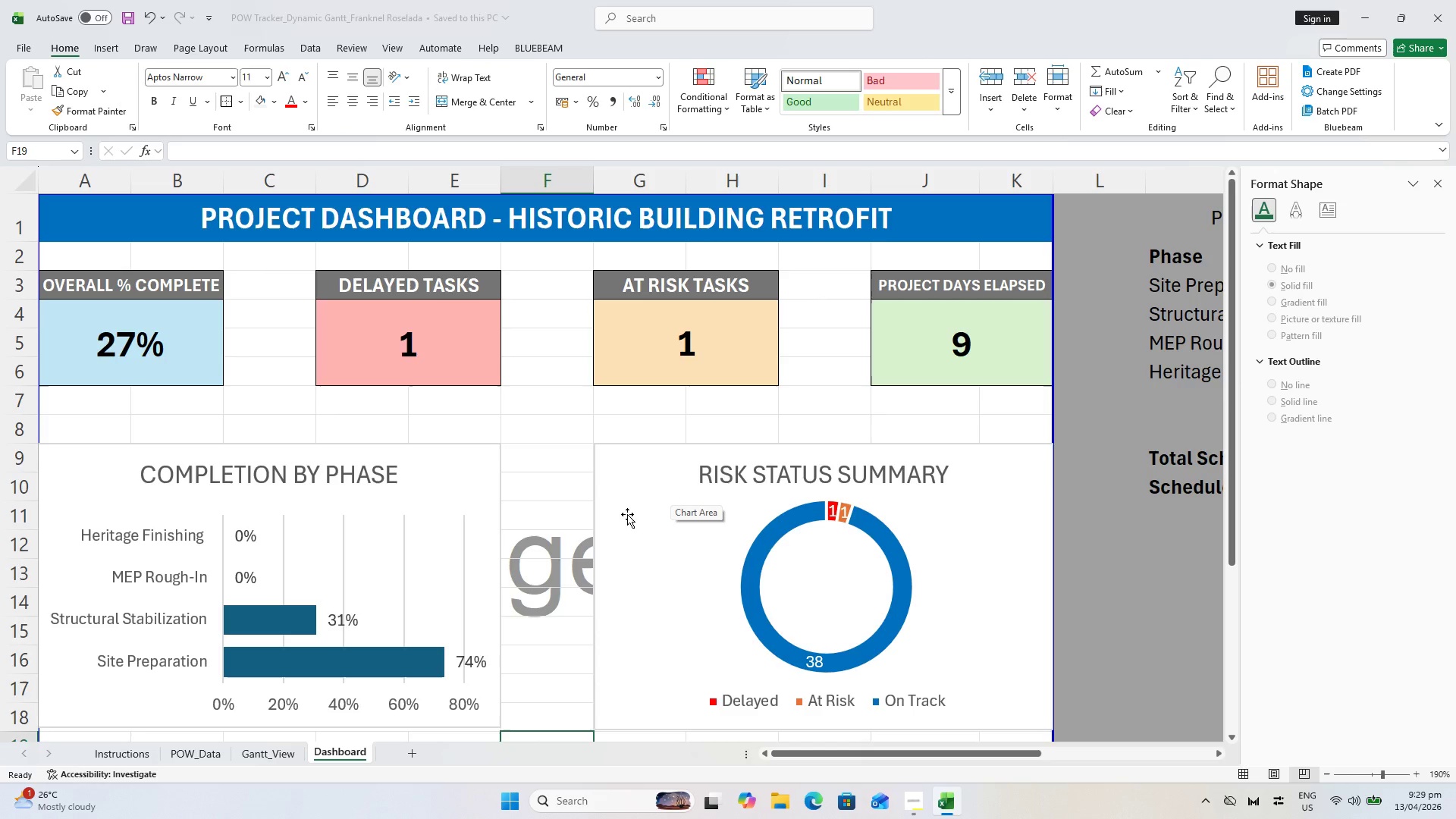 
key(Control+ControlLeft)
 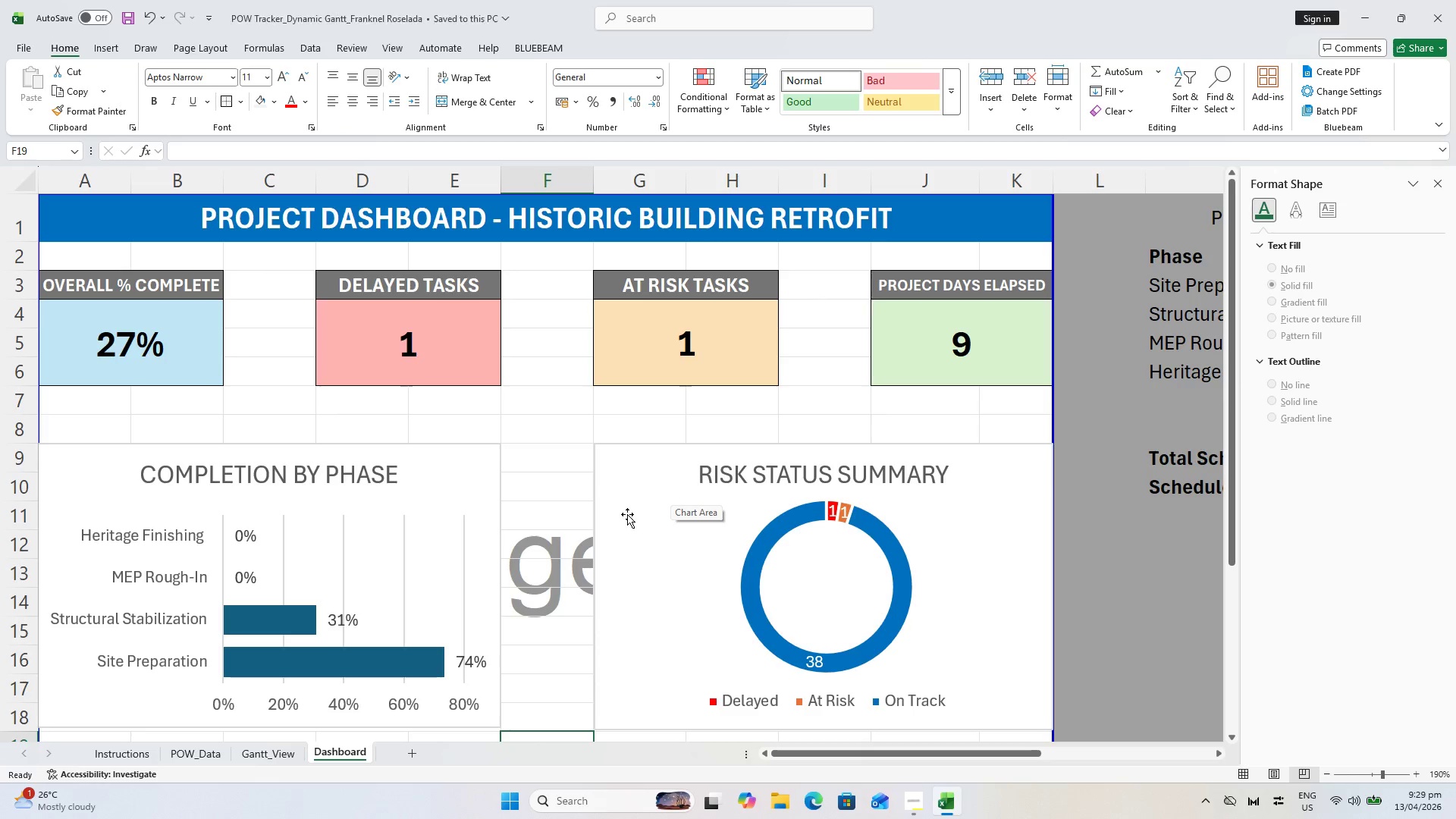 
key(Control+ControlLeft)
 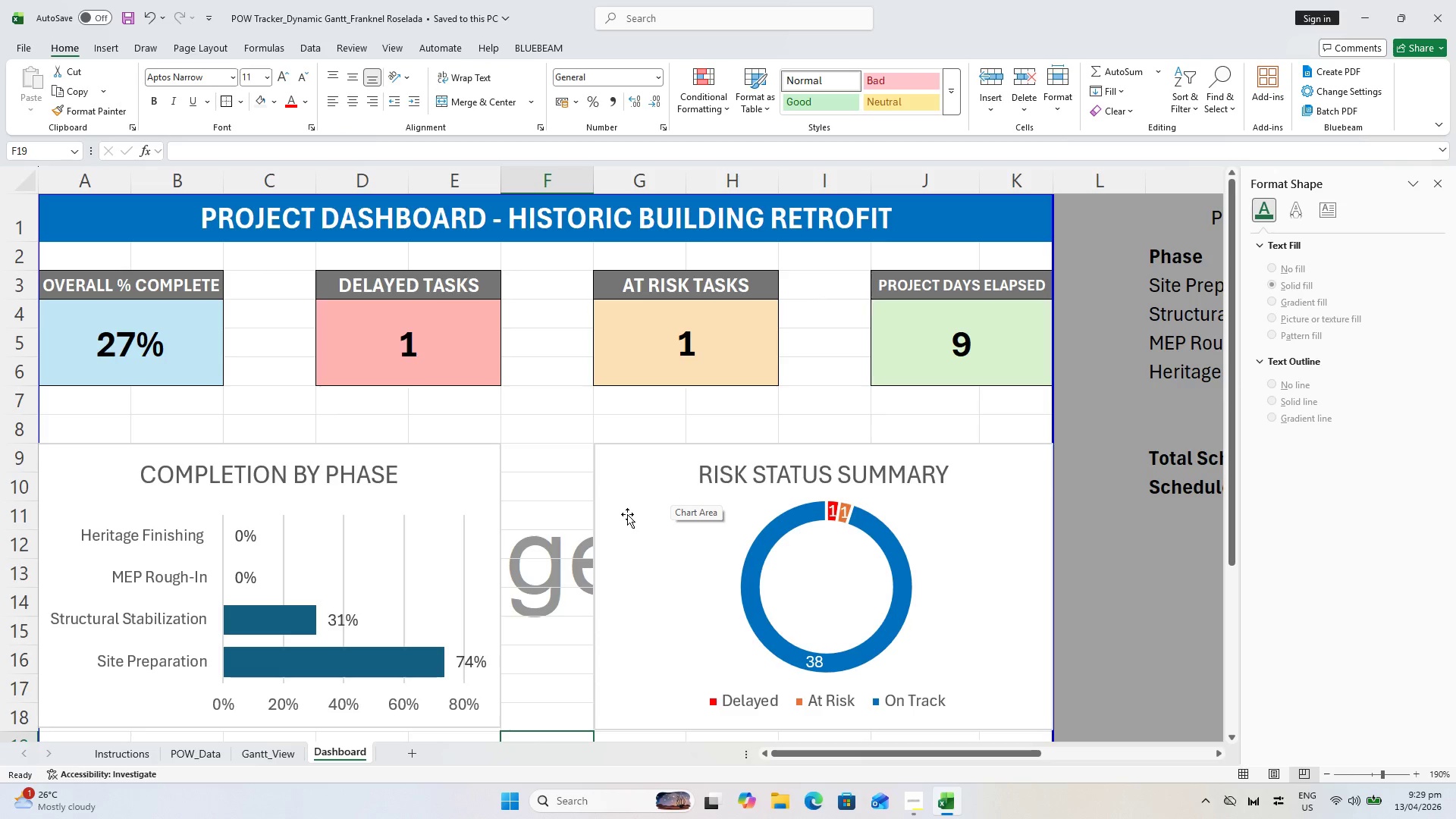 
key(Control+P)
 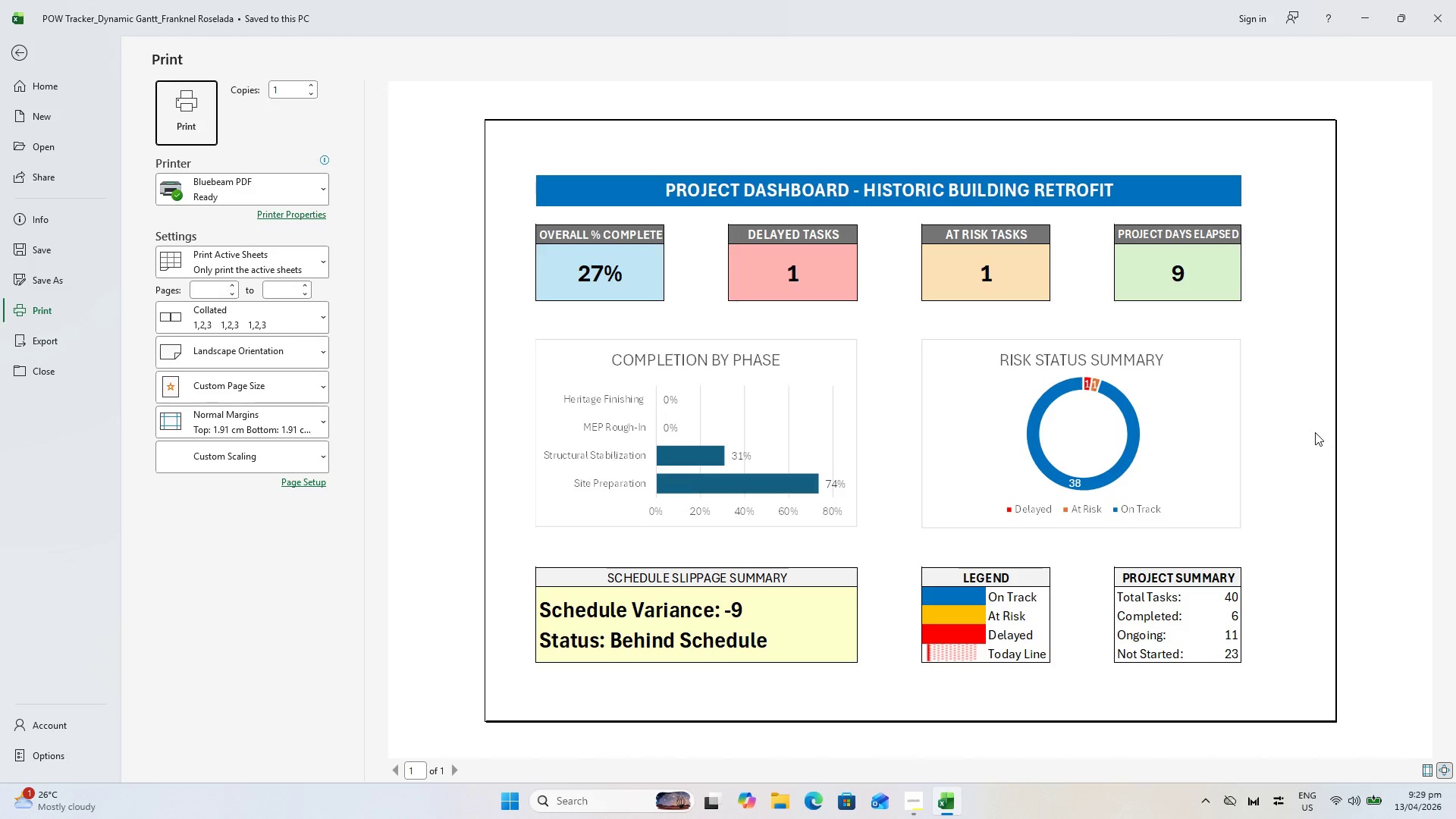 
key(Escape)
 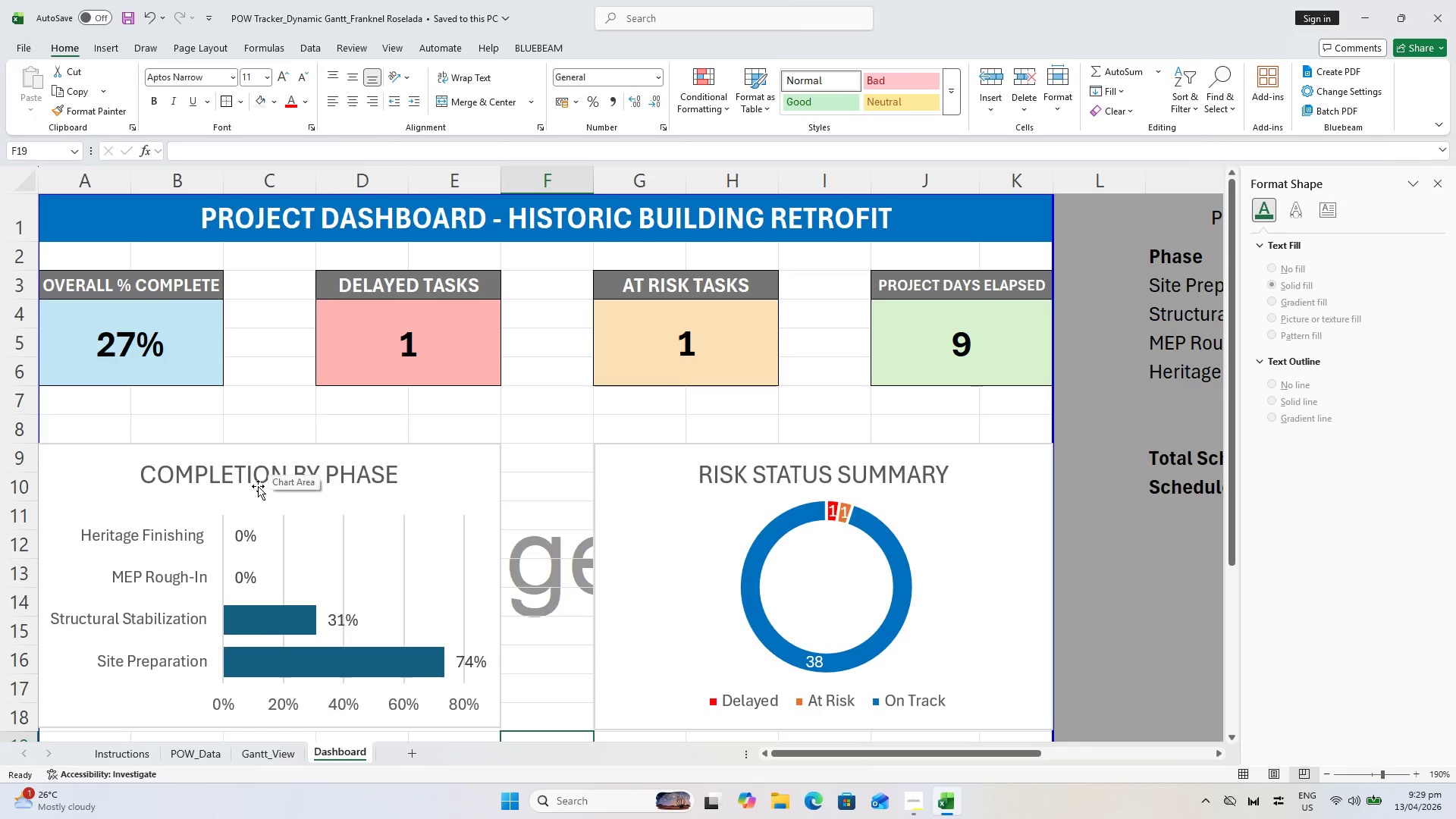 
double_click([259, 479])
 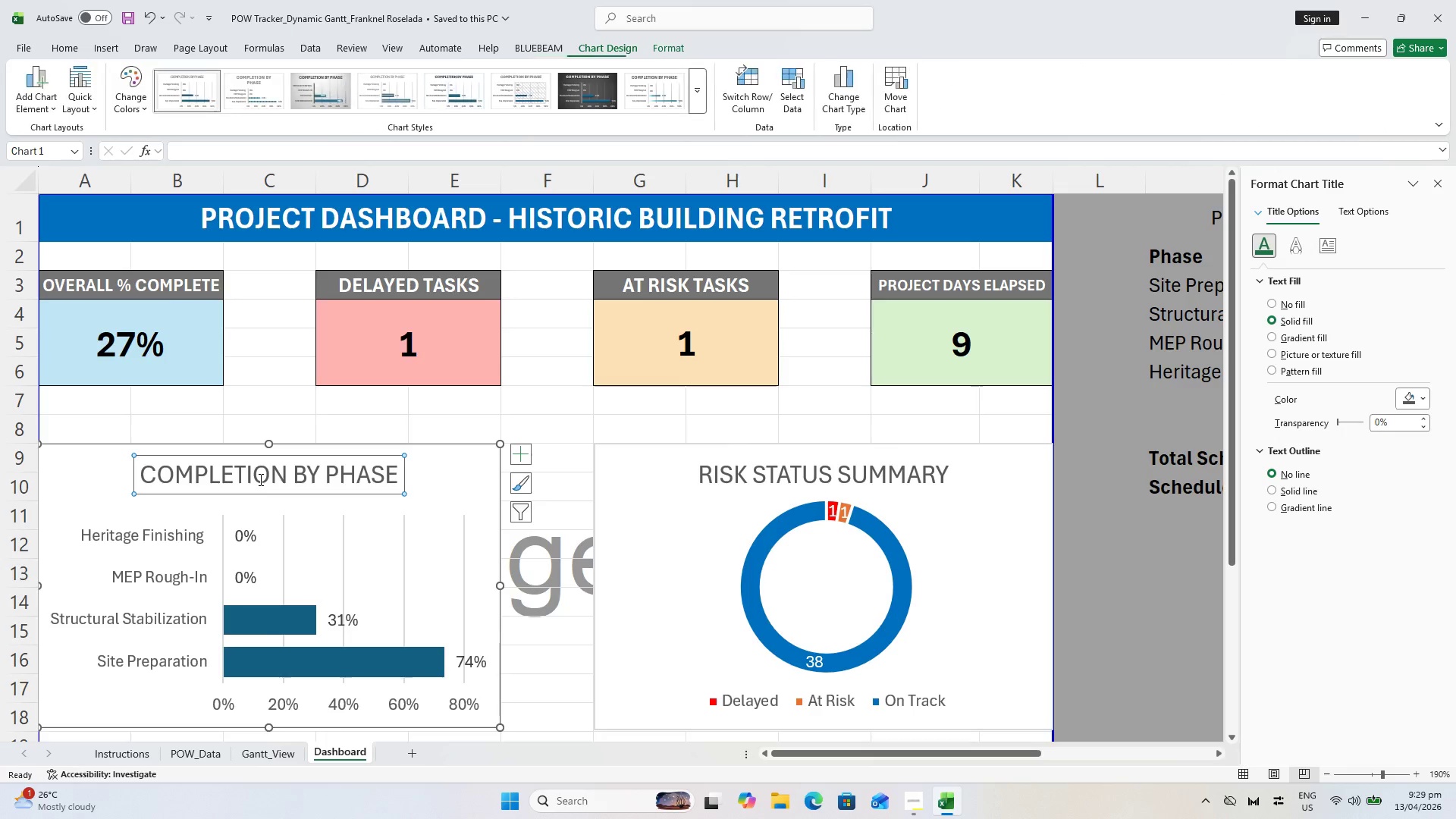 
key(Control+A)
 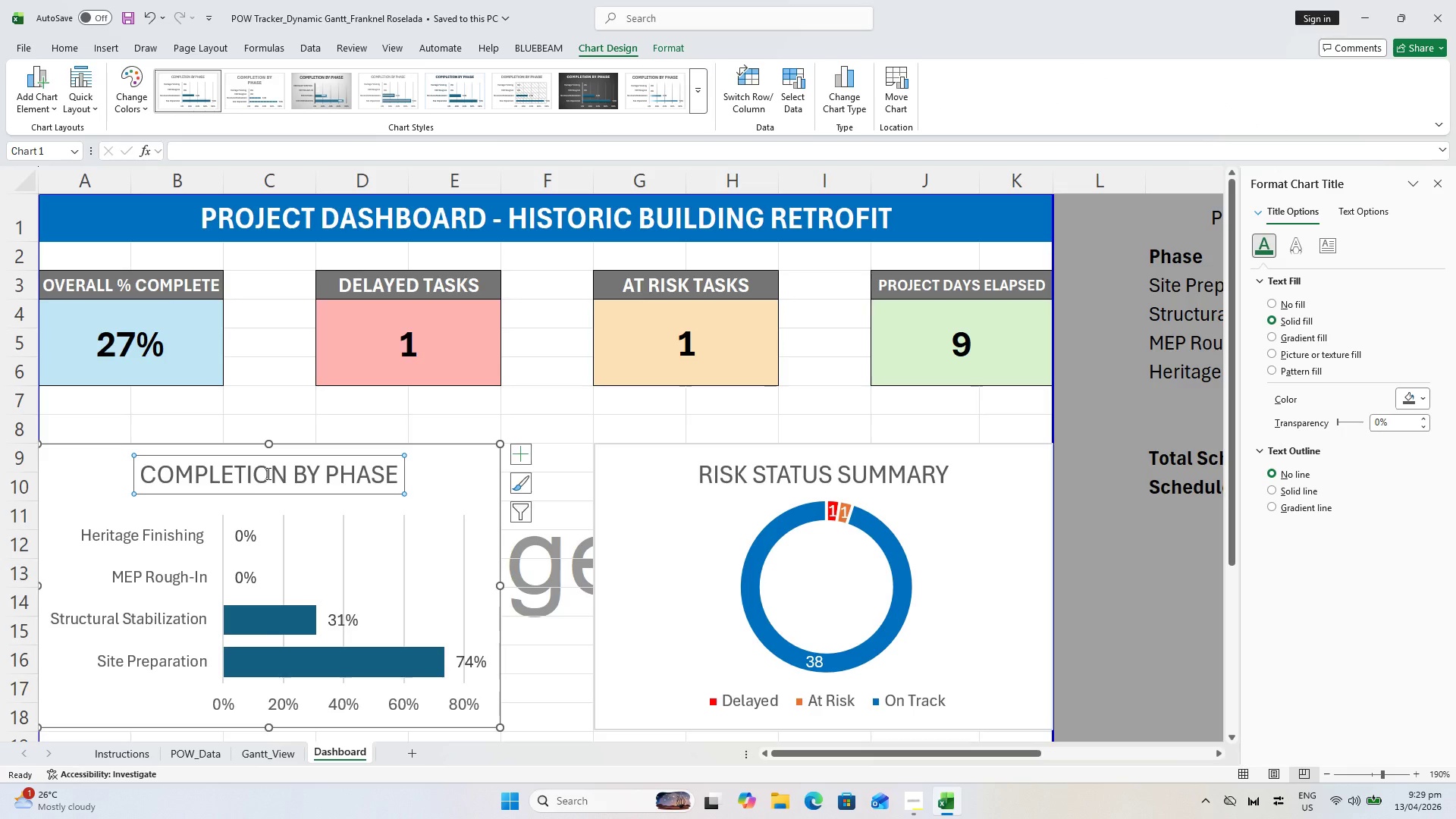 
left_click([267, 473])
 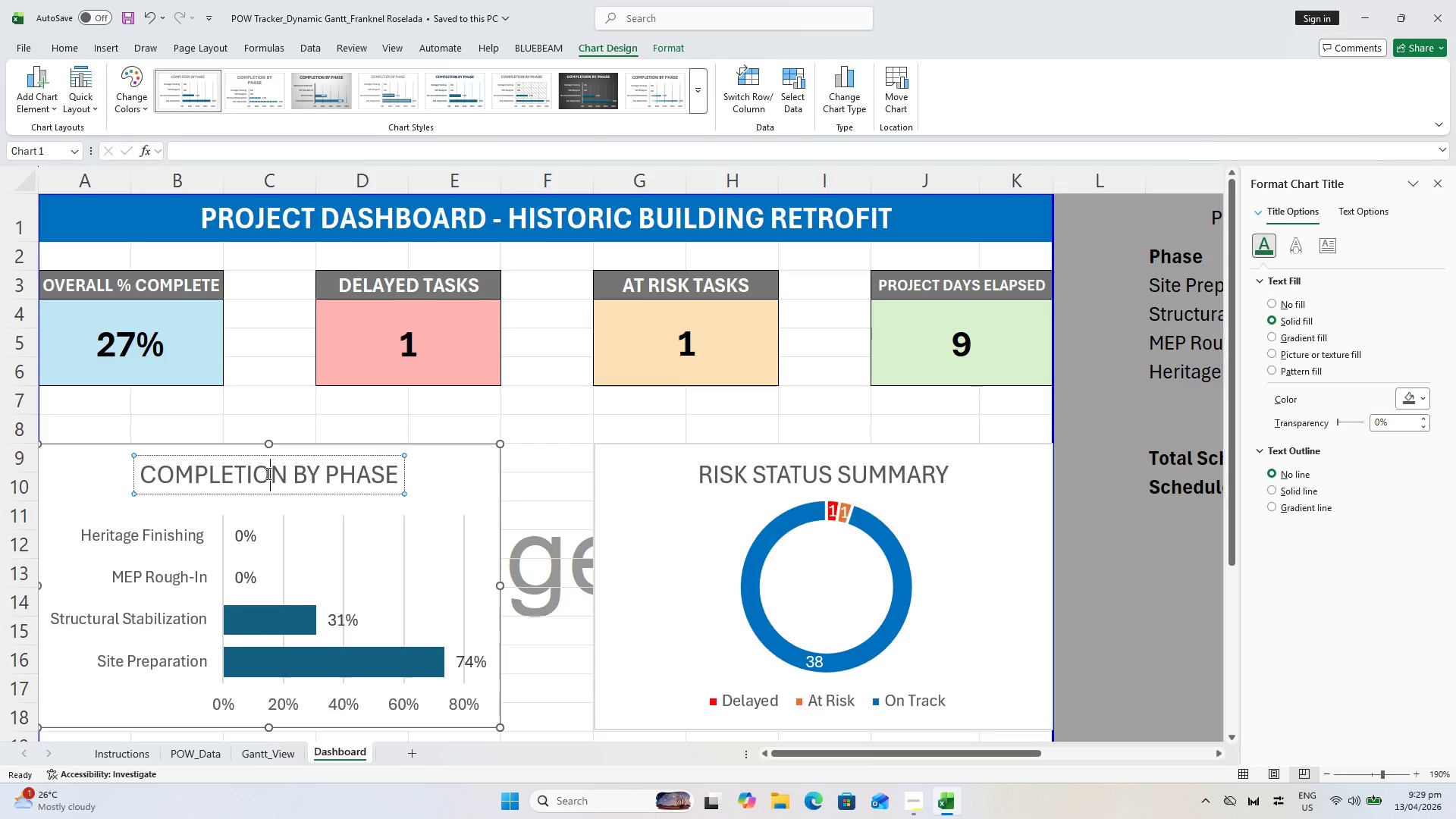 
key(Control+A)
 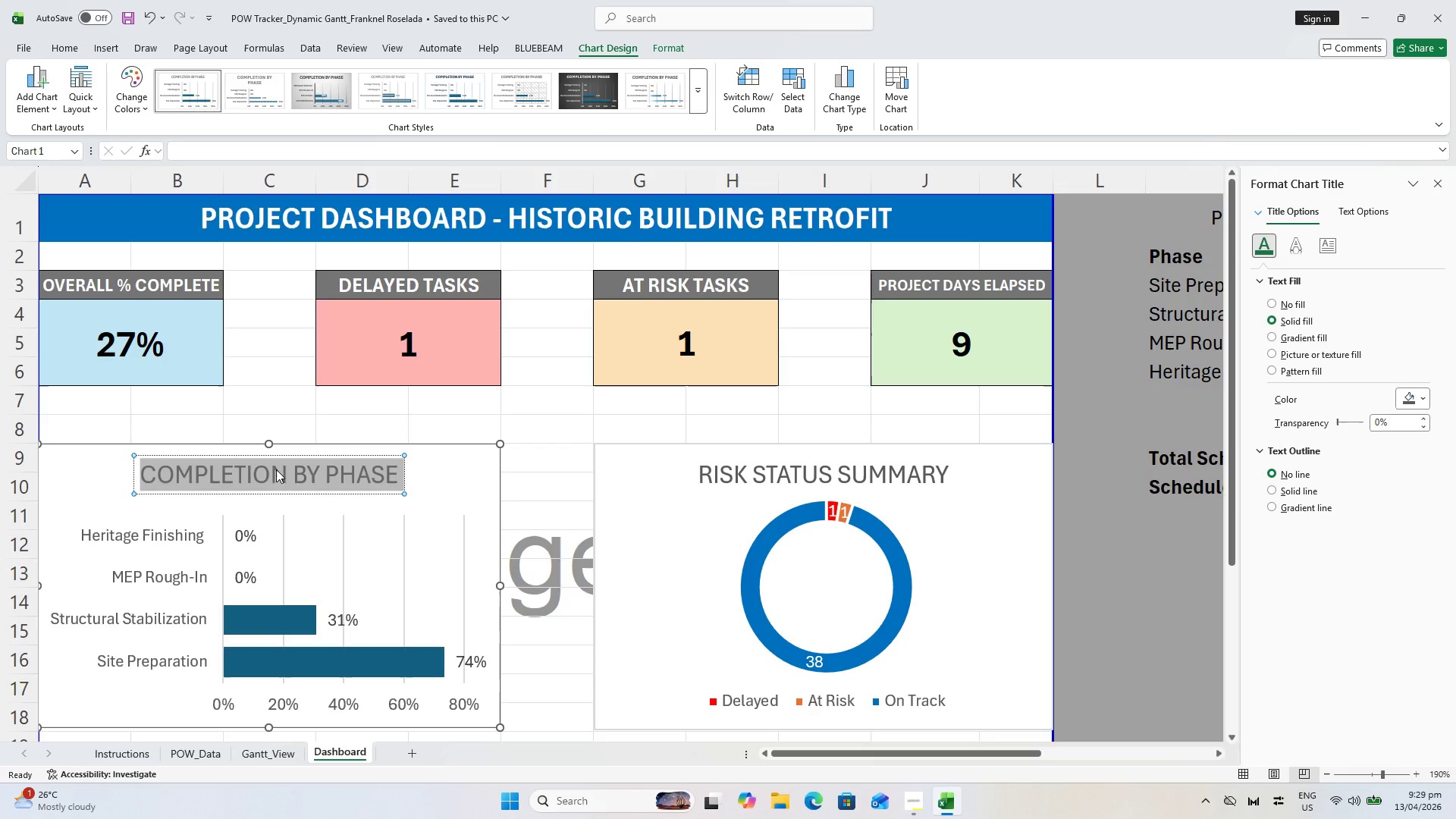 
key(Control+B)
 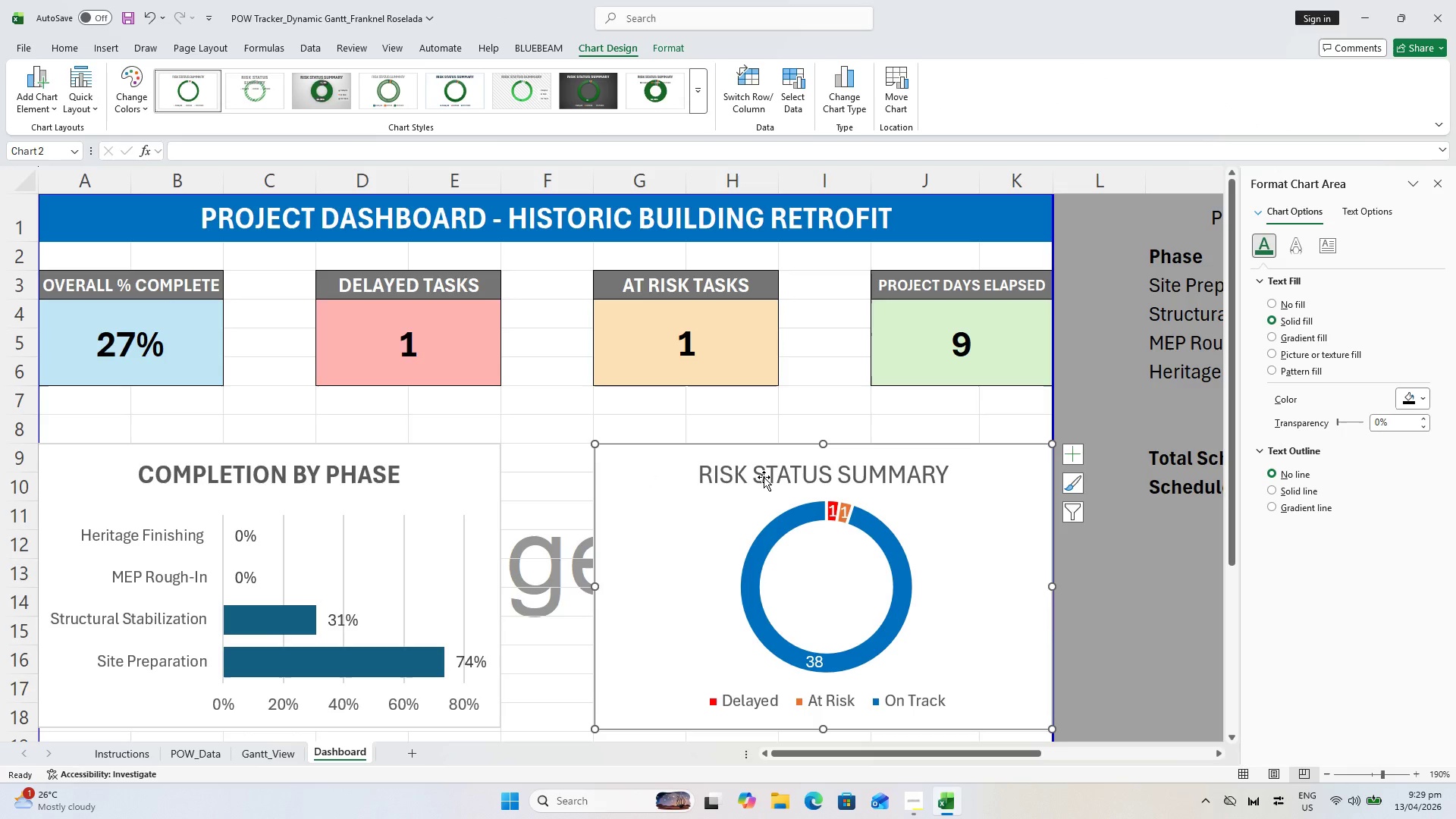 
double_click([764, 476])
 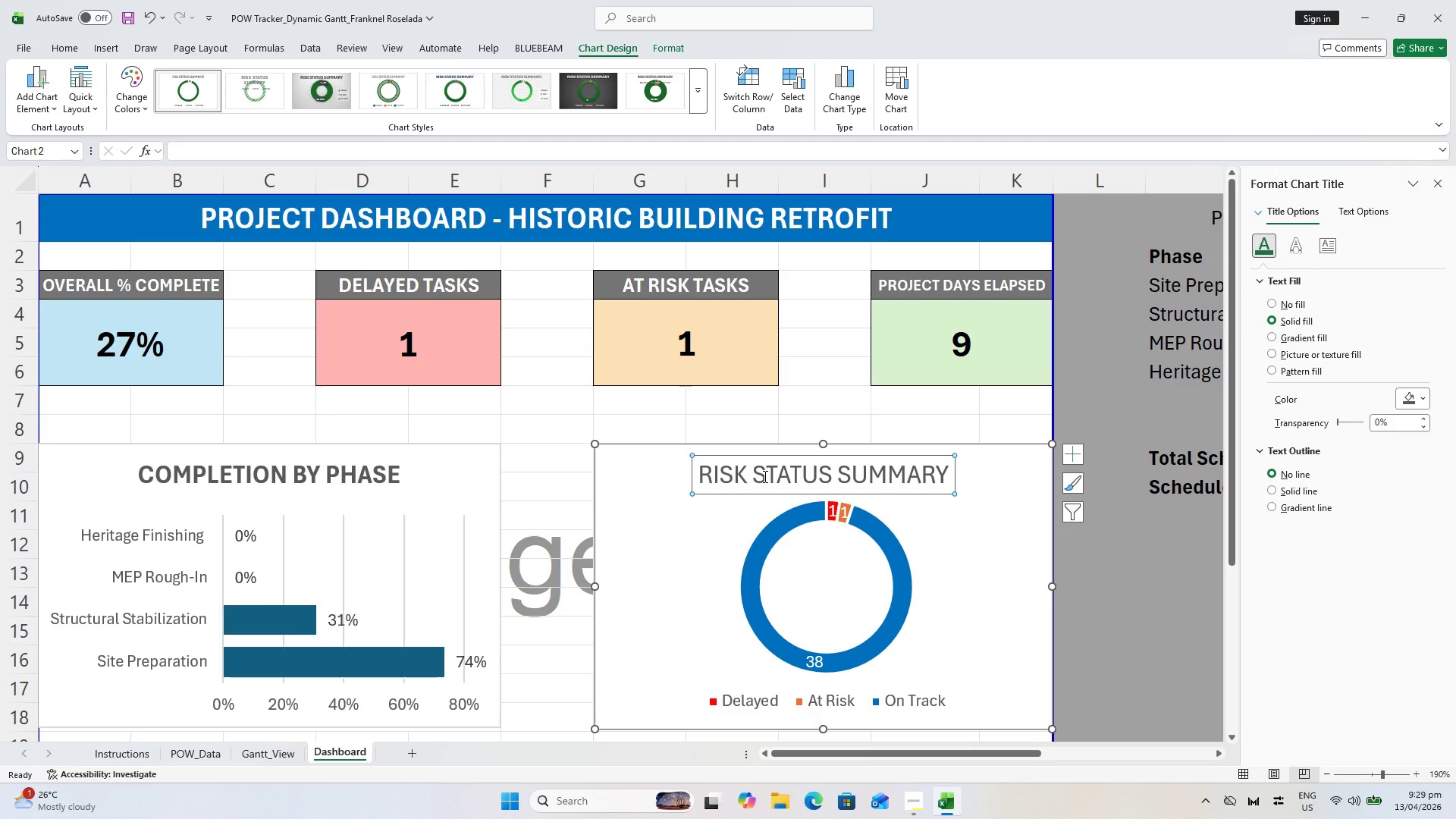 
left_click([764, 475])
 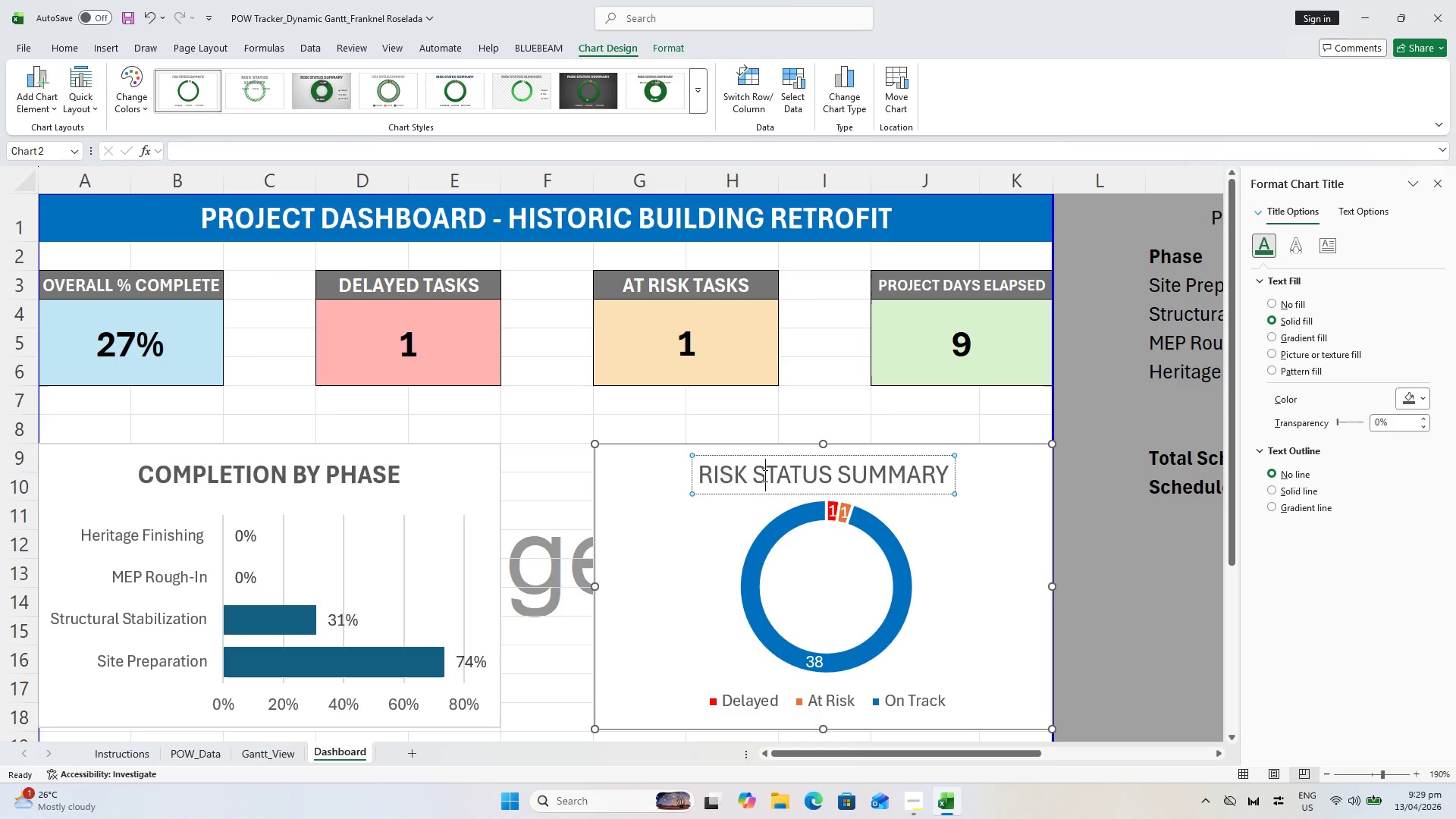 
key(Control+A)
 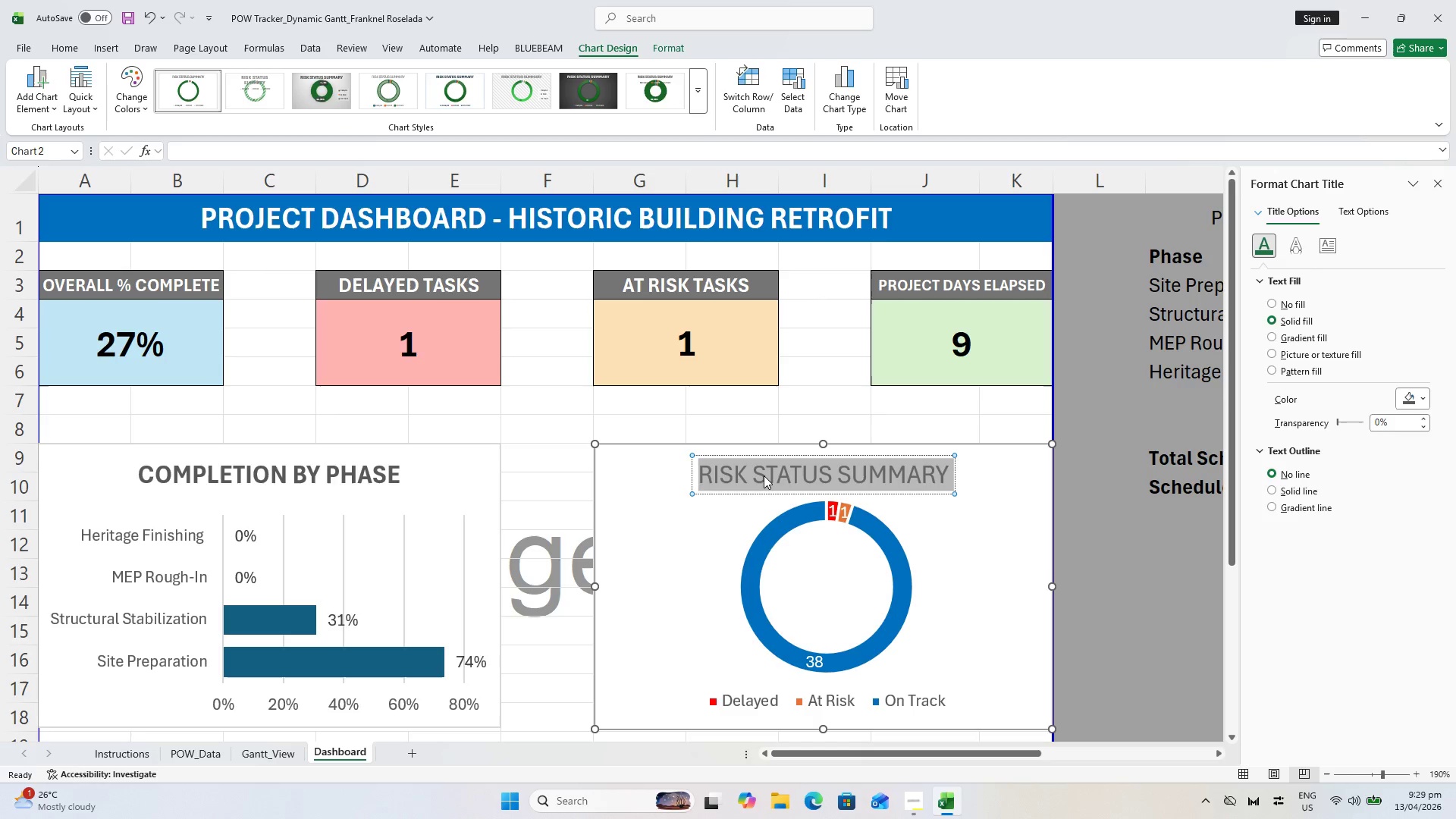 
key(Control+B)
 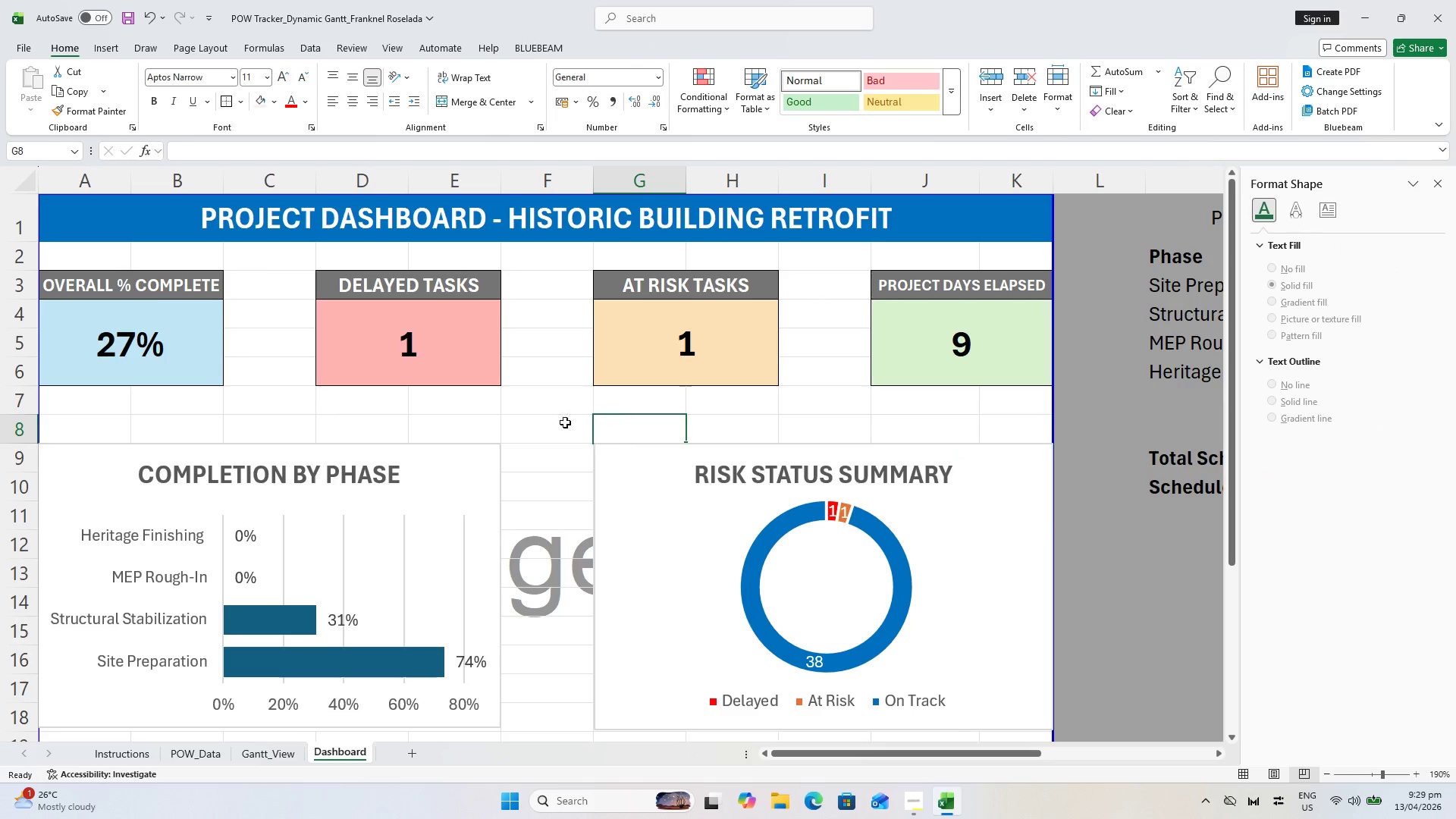 
key(Control+S)
 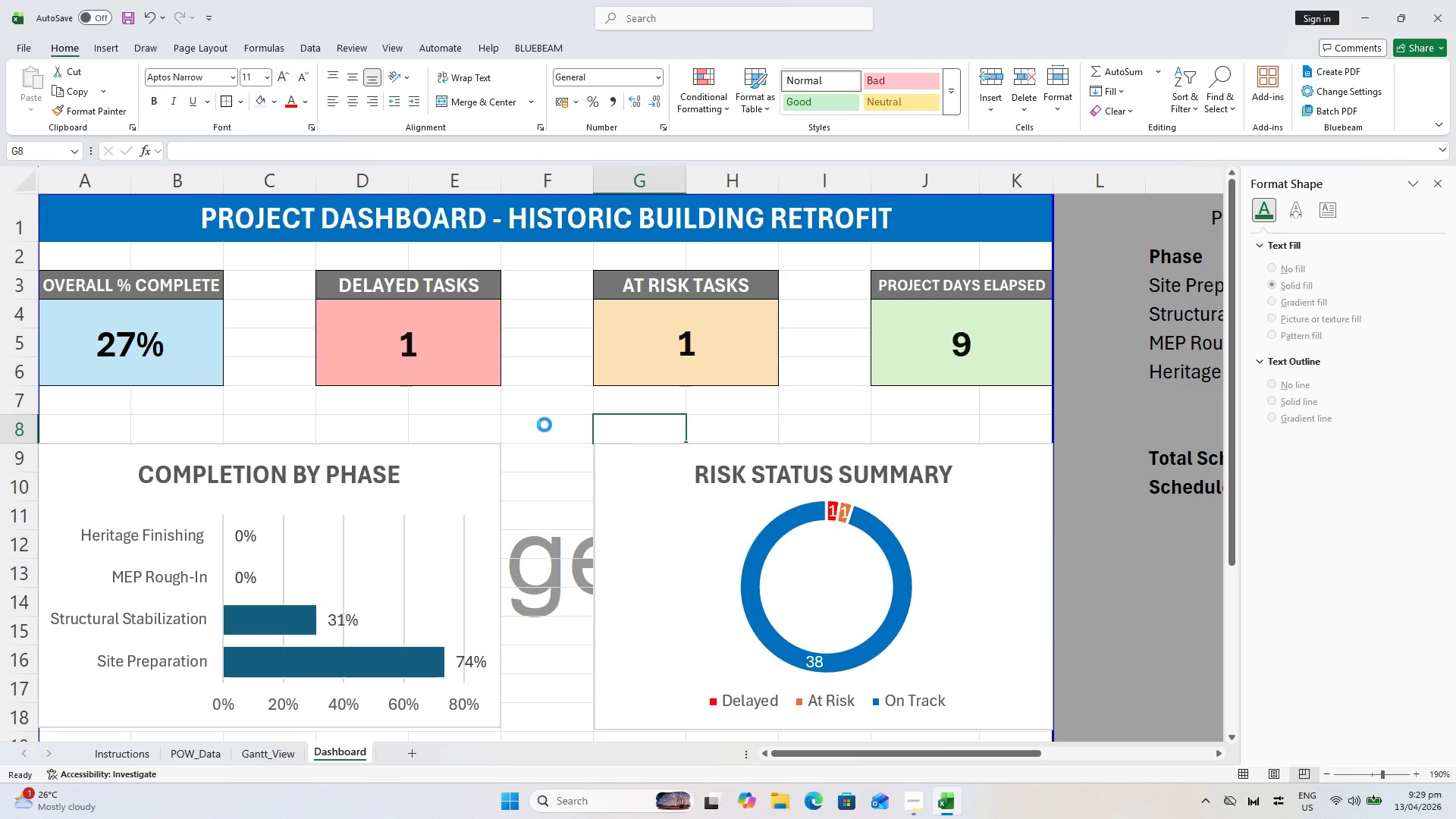 
key(Control+P)
 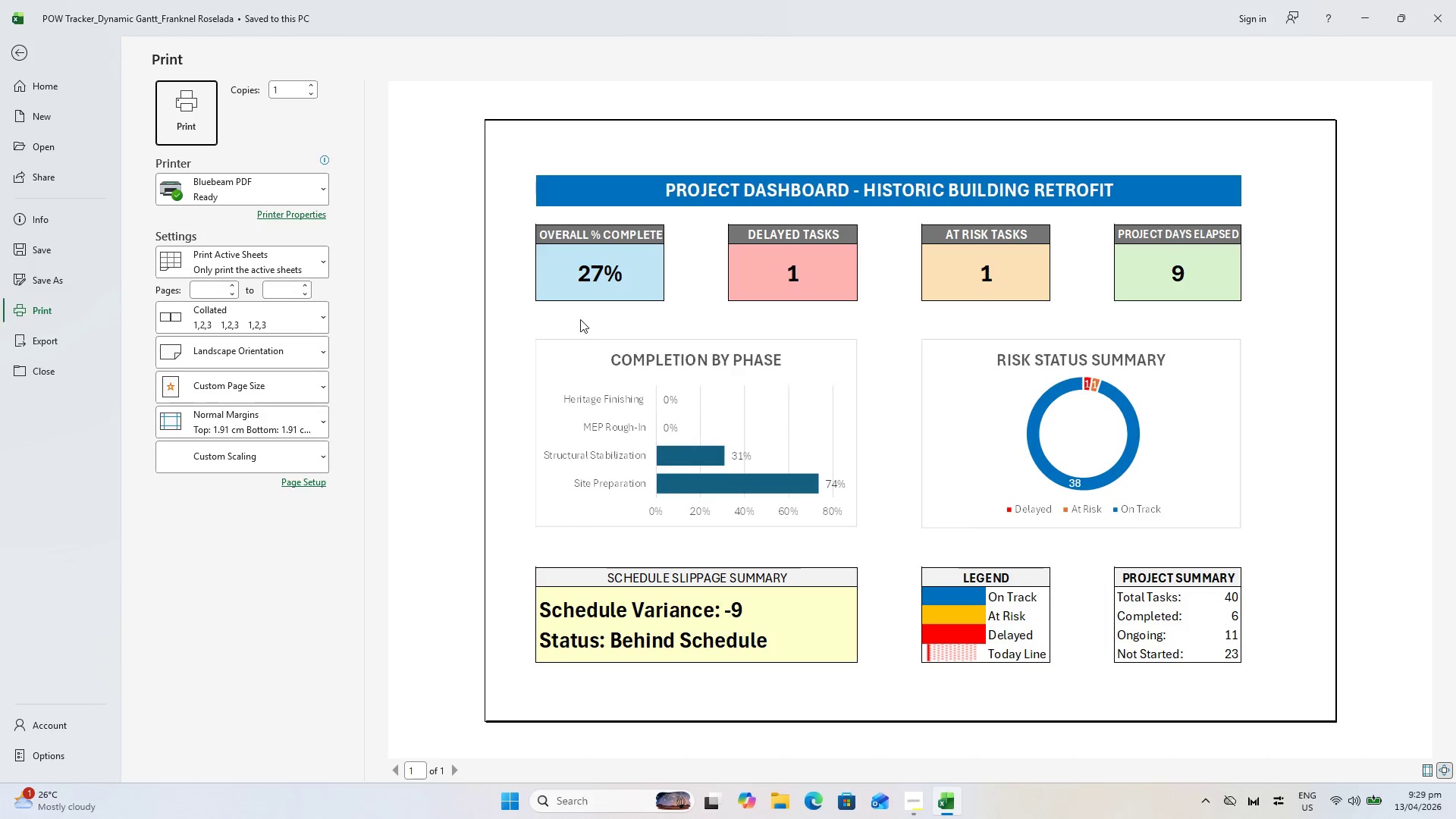 
key(Escape)
 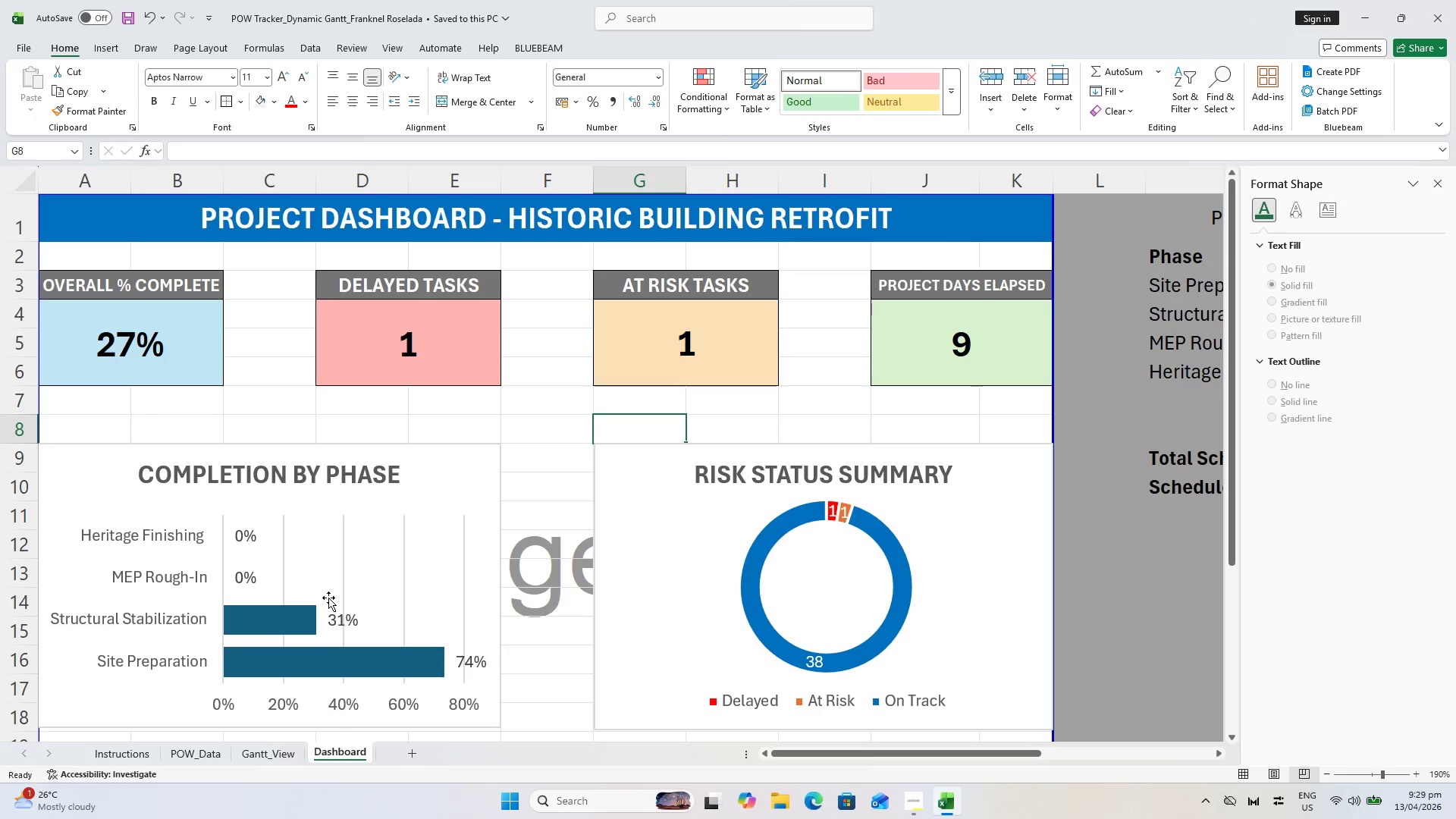 
scroll: coordinate [343, 648], scroll_direction: down, amount: 2.0
 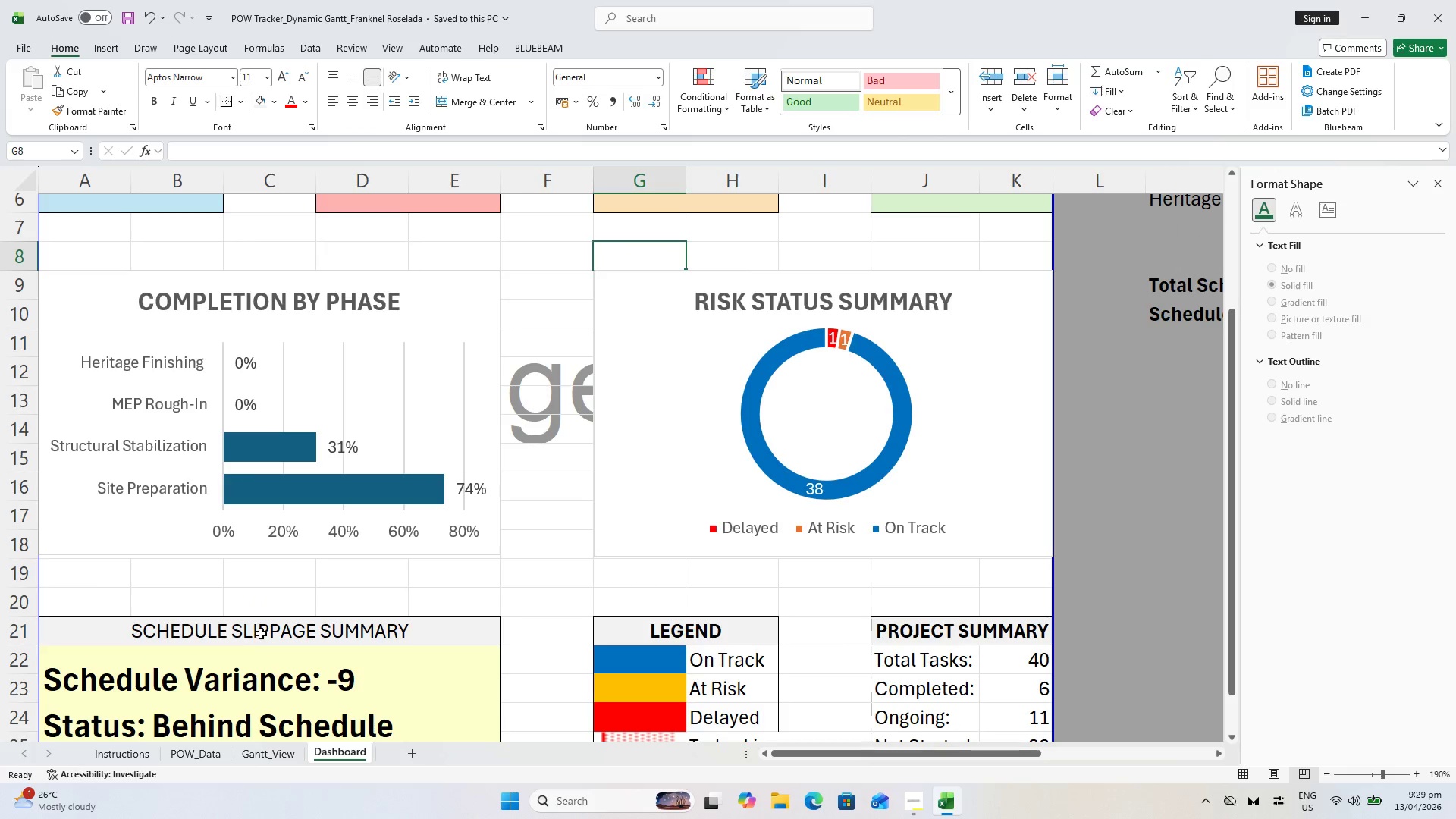 
double_click([261, 632])
 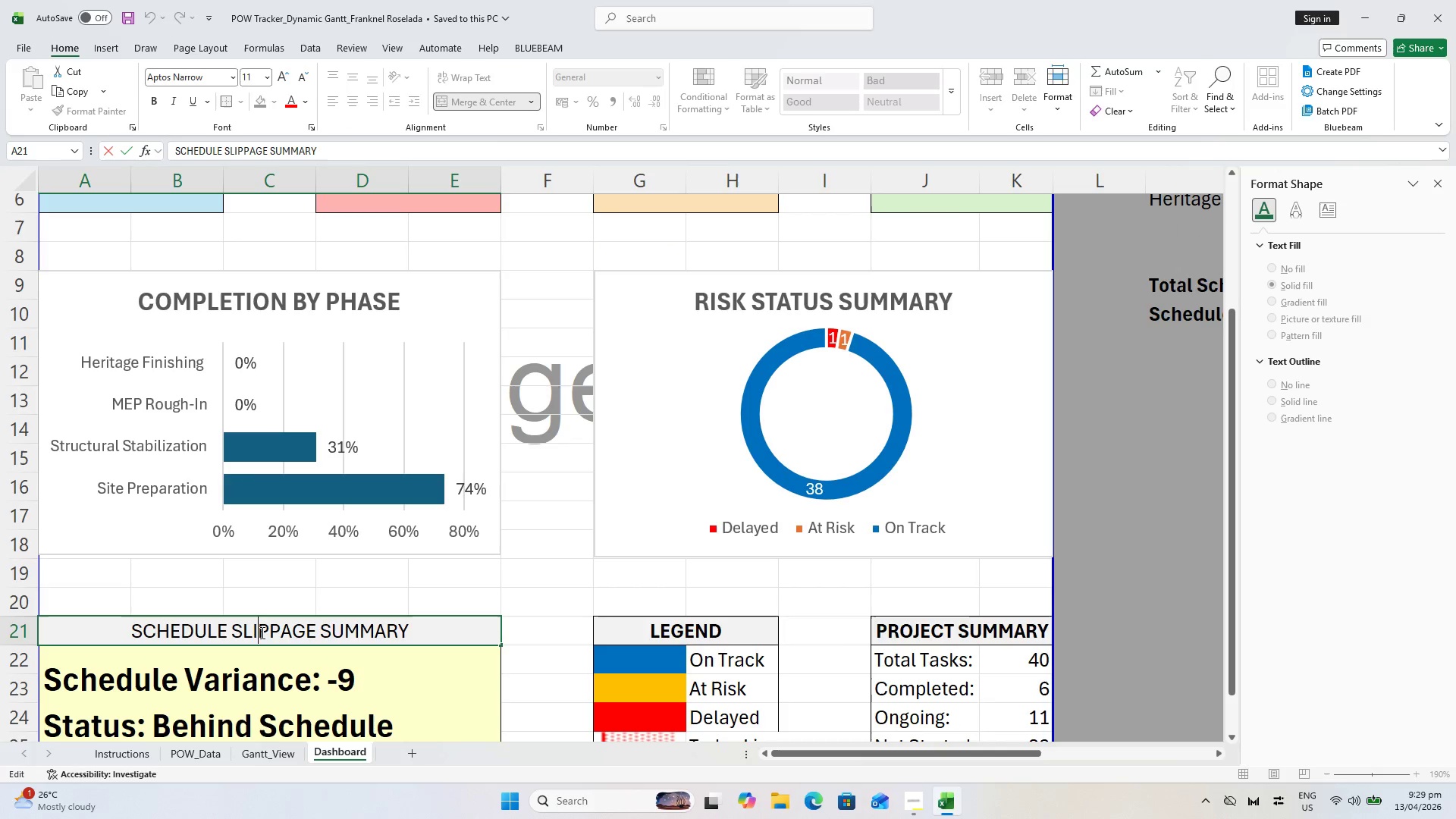 
key(Control+A)
 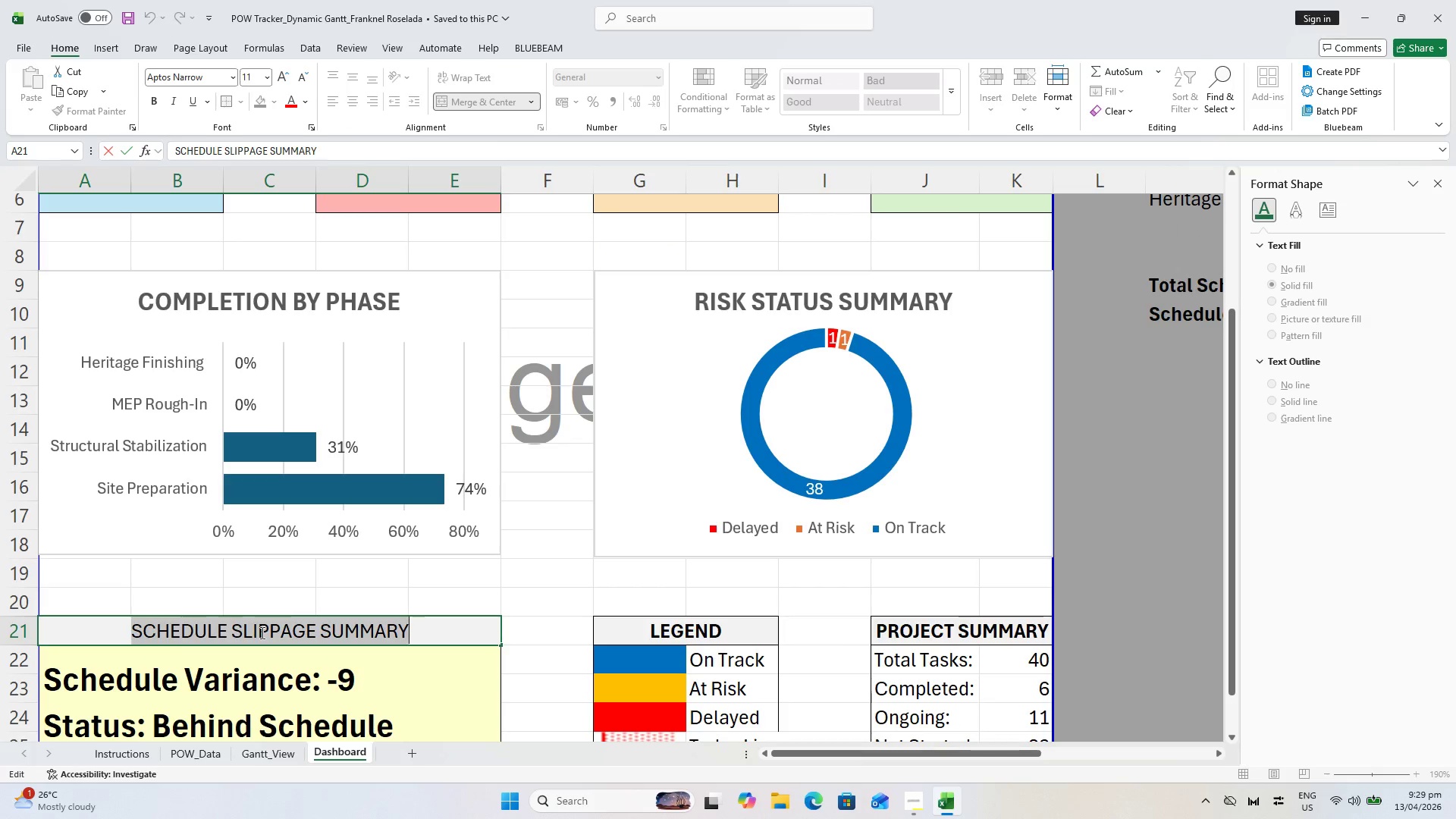 
key(Control+B)
 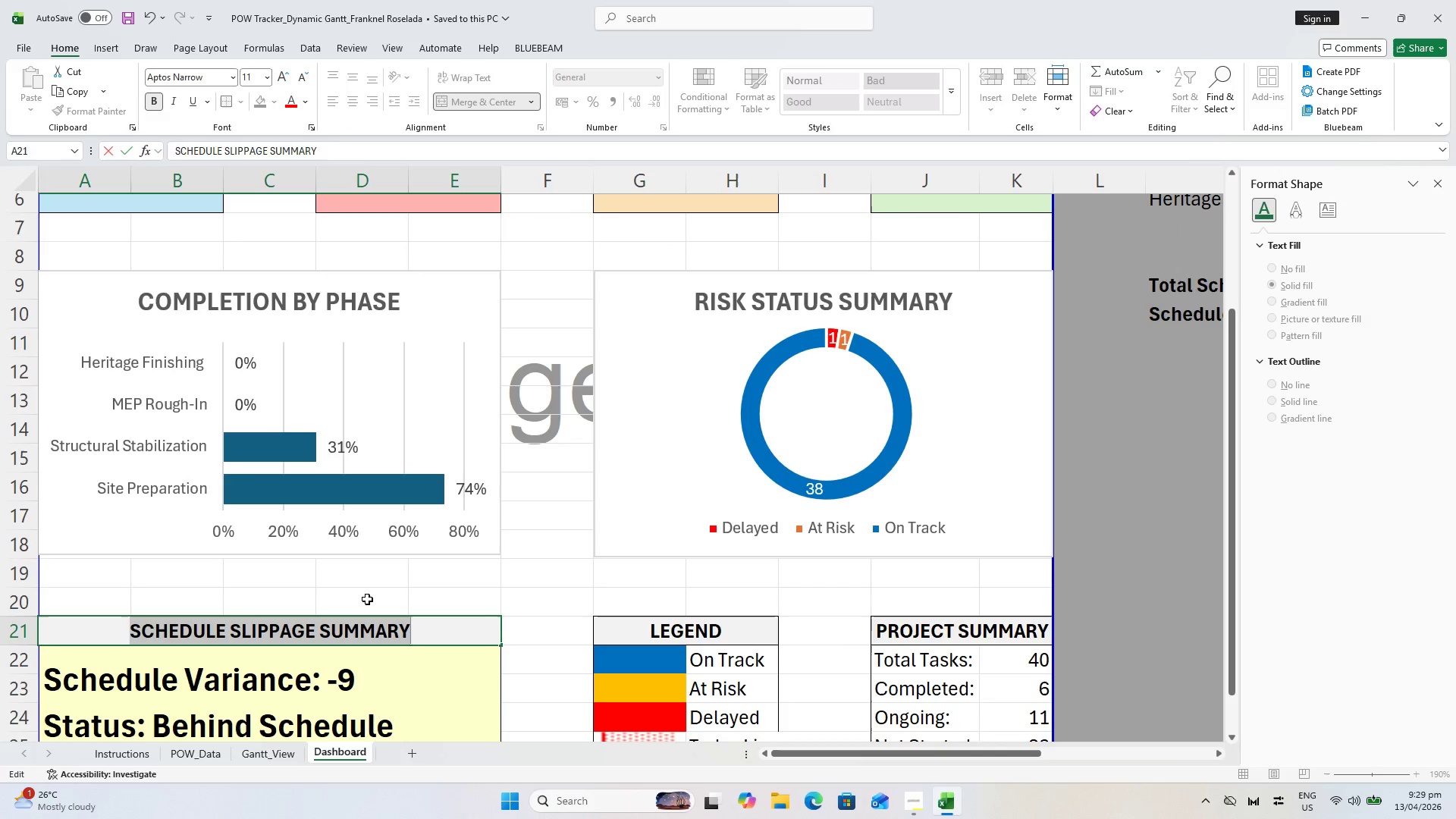 
left_click([372, 598])
 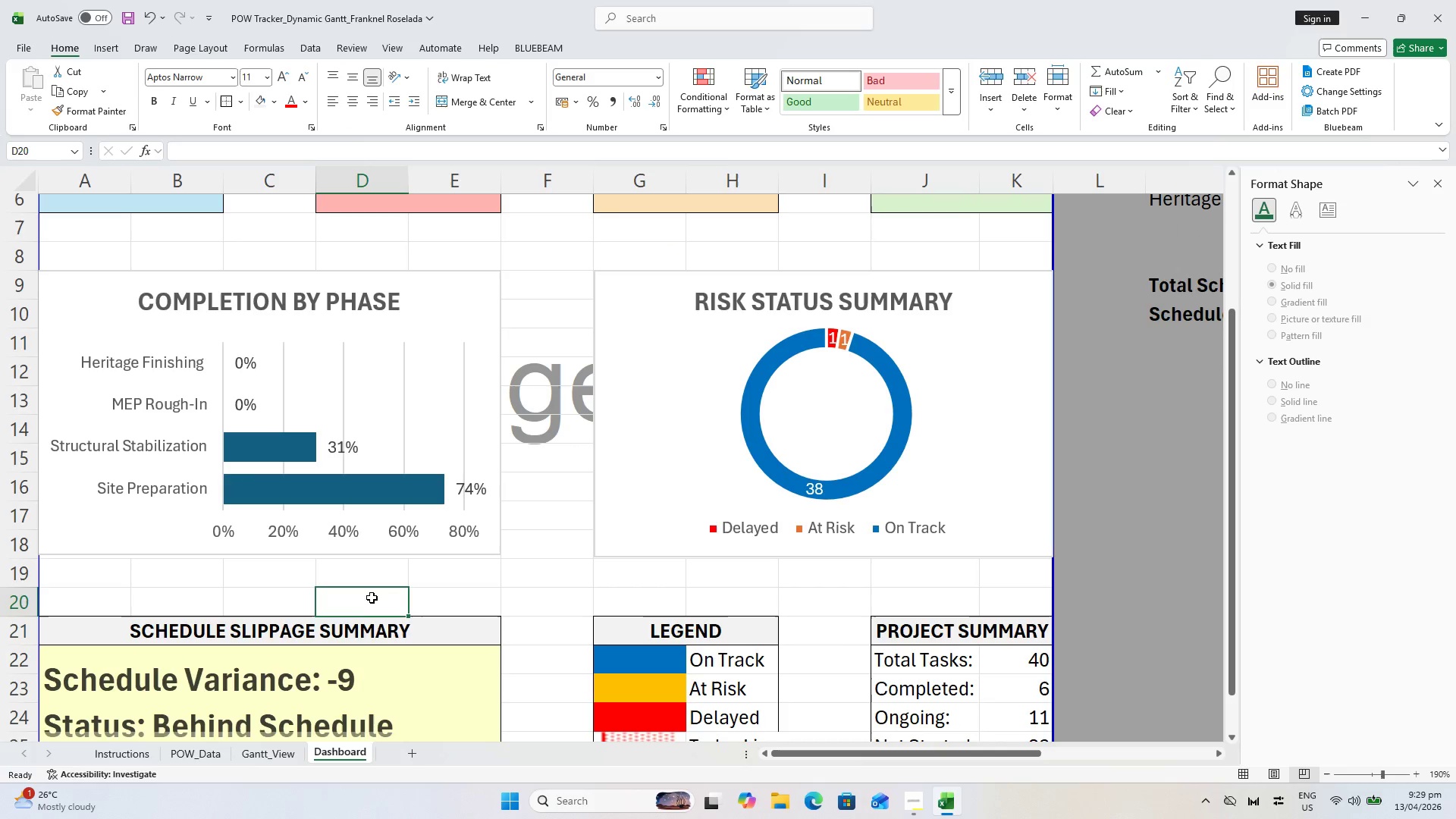 
key(Control+S)
 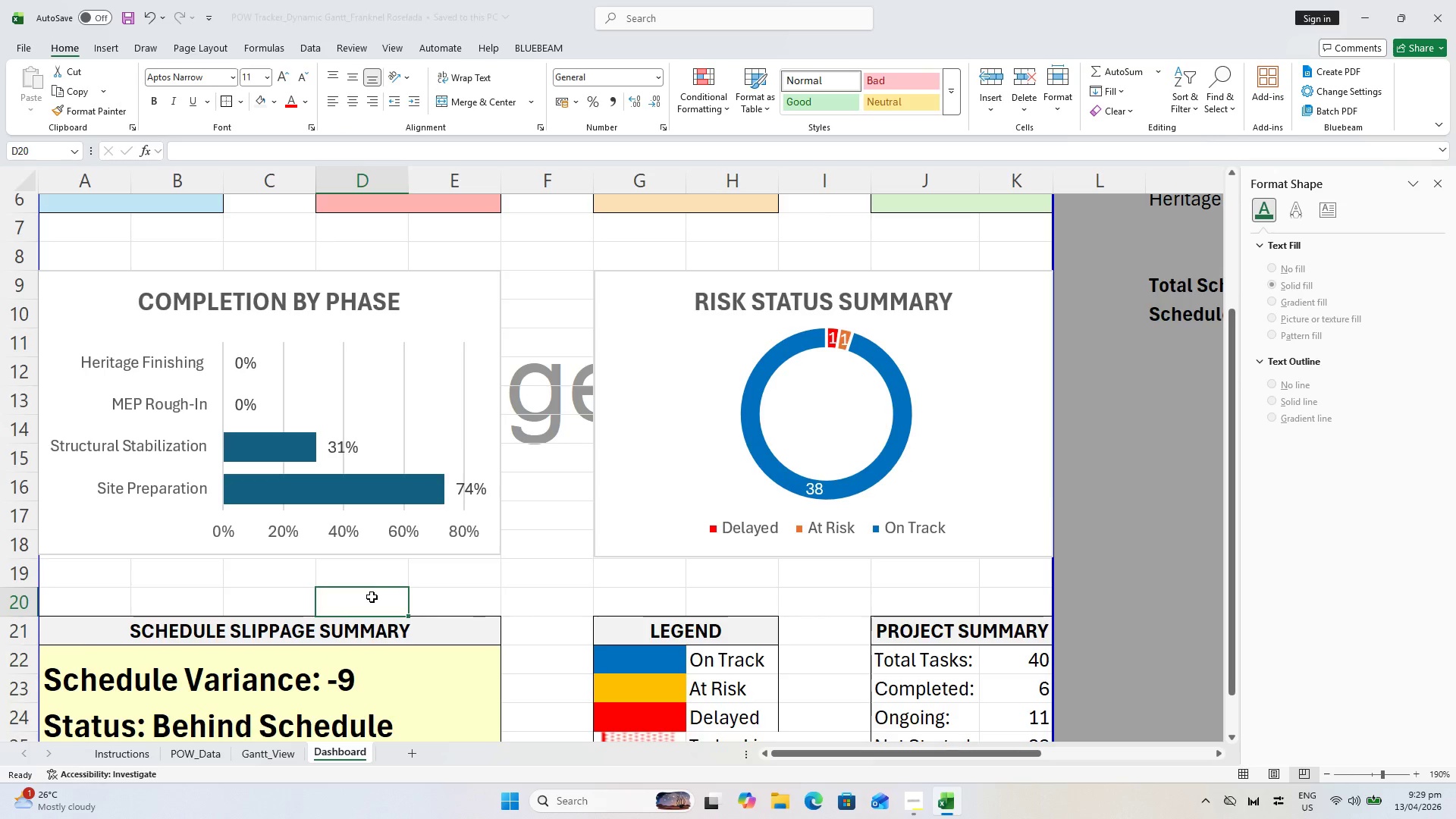 
scroll: coordinate [371, 597], scroll_direction: down, amount: 1.0
 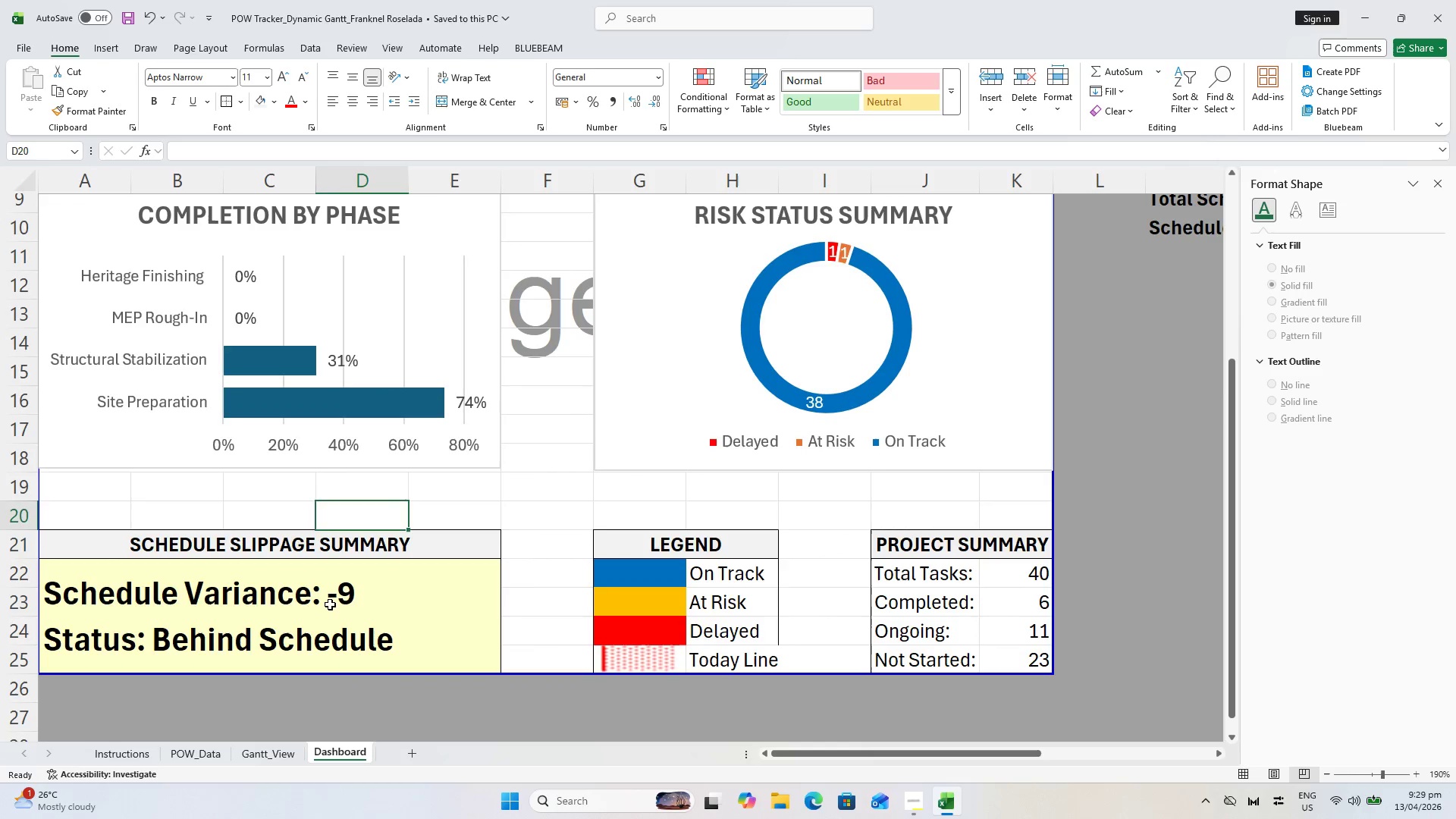 
left_click([330, 604])
 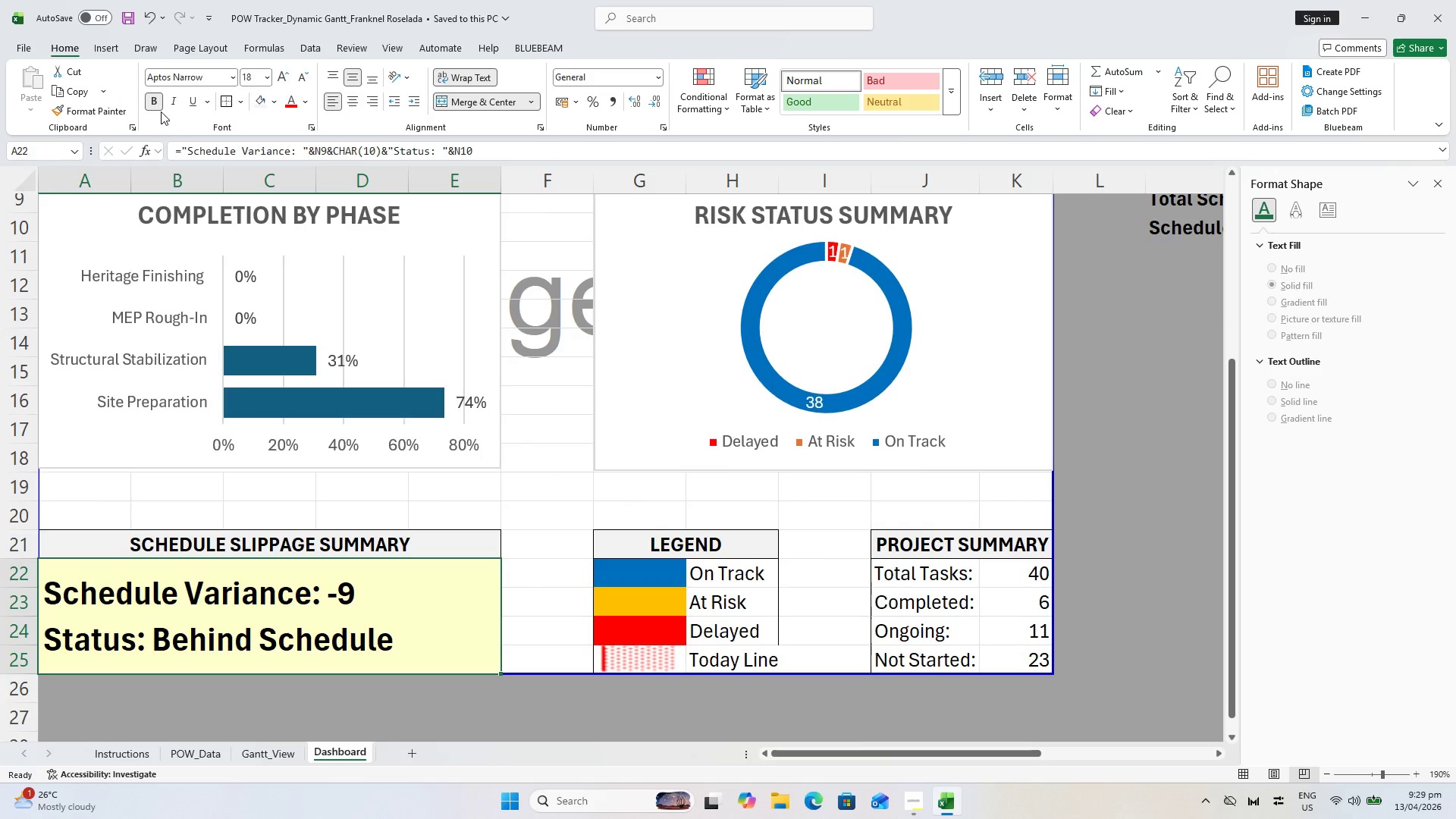 
left_click([157, 102])
 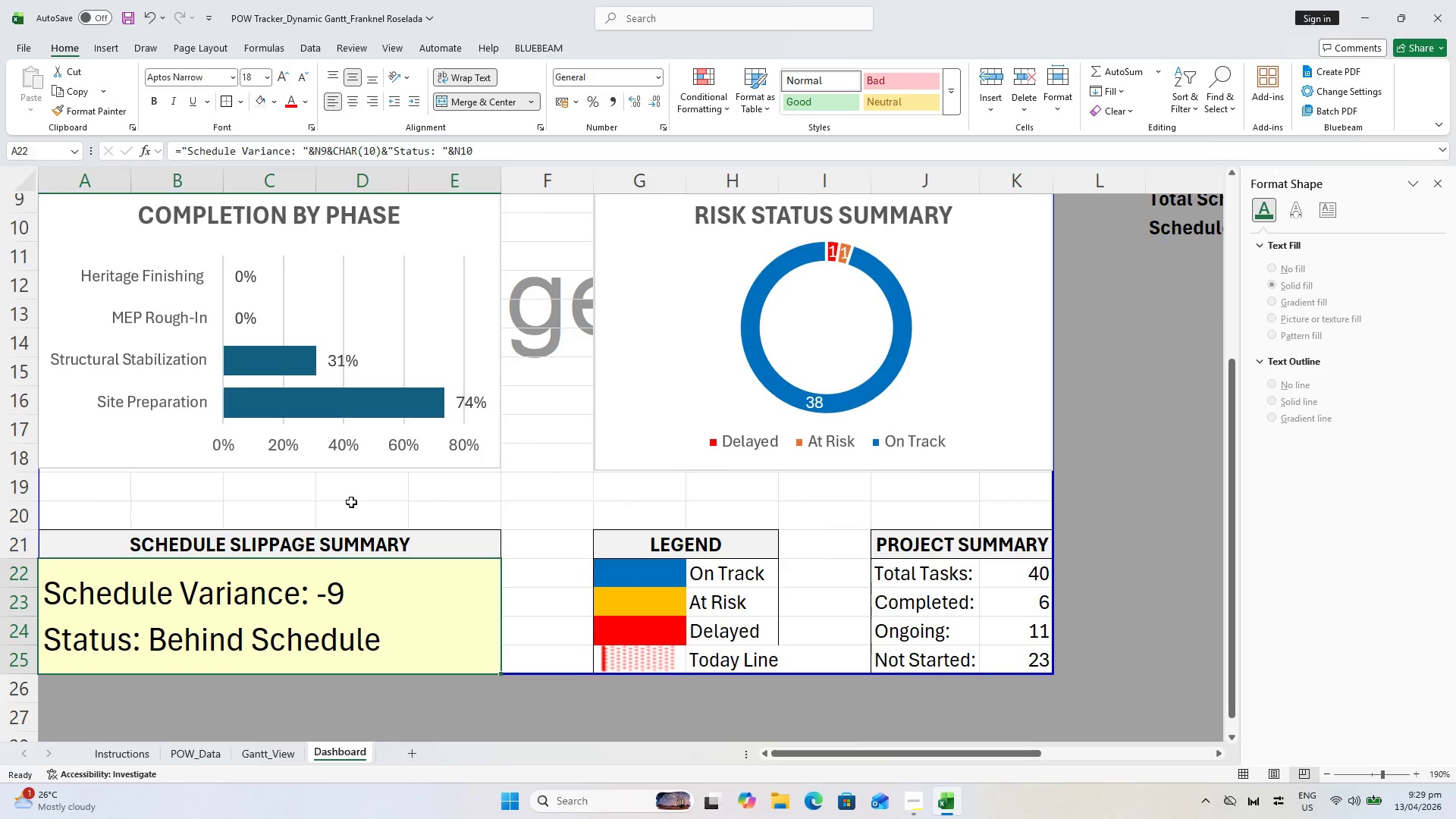 
key(Control+P)
 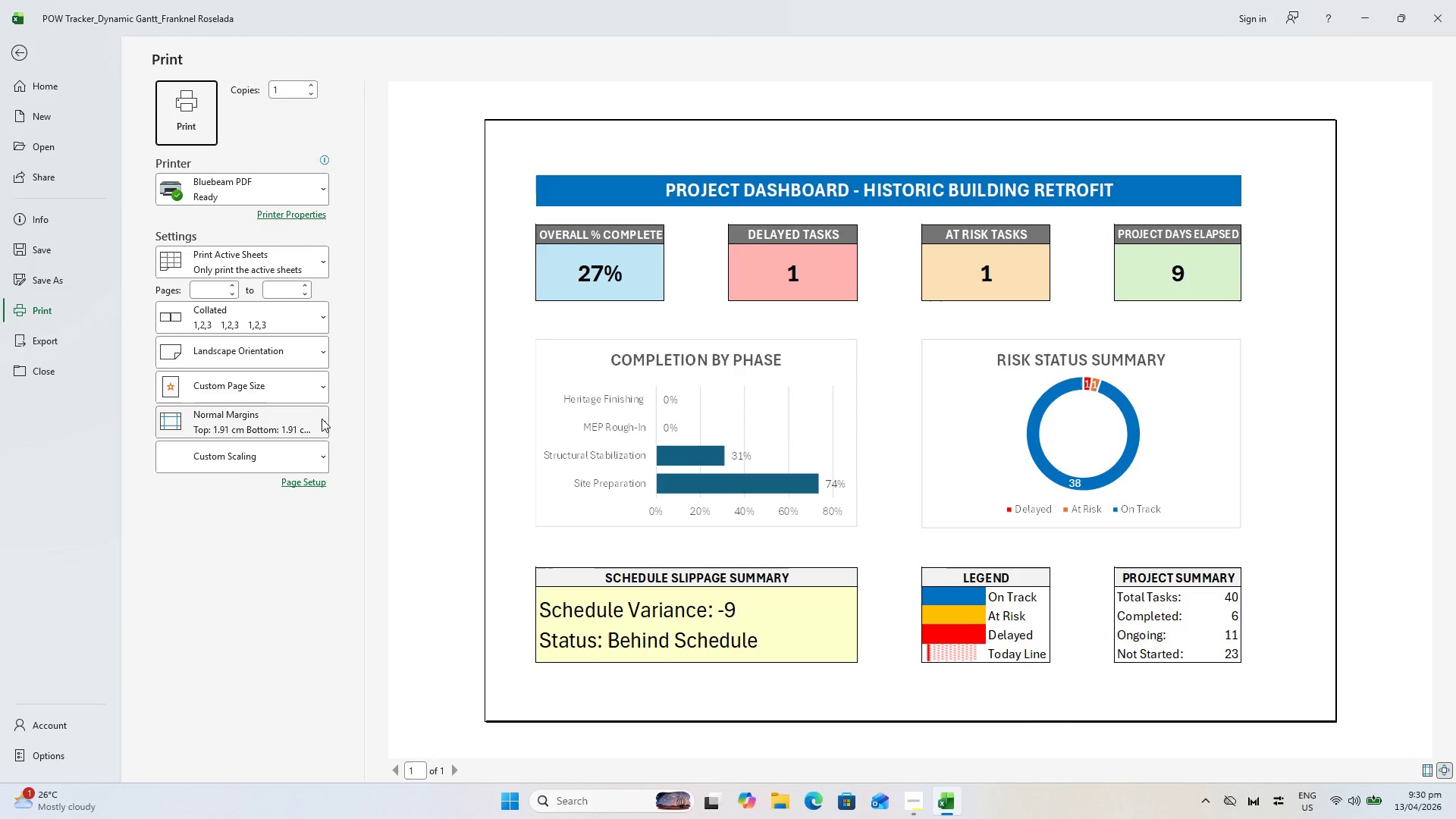 
key(Escape)
 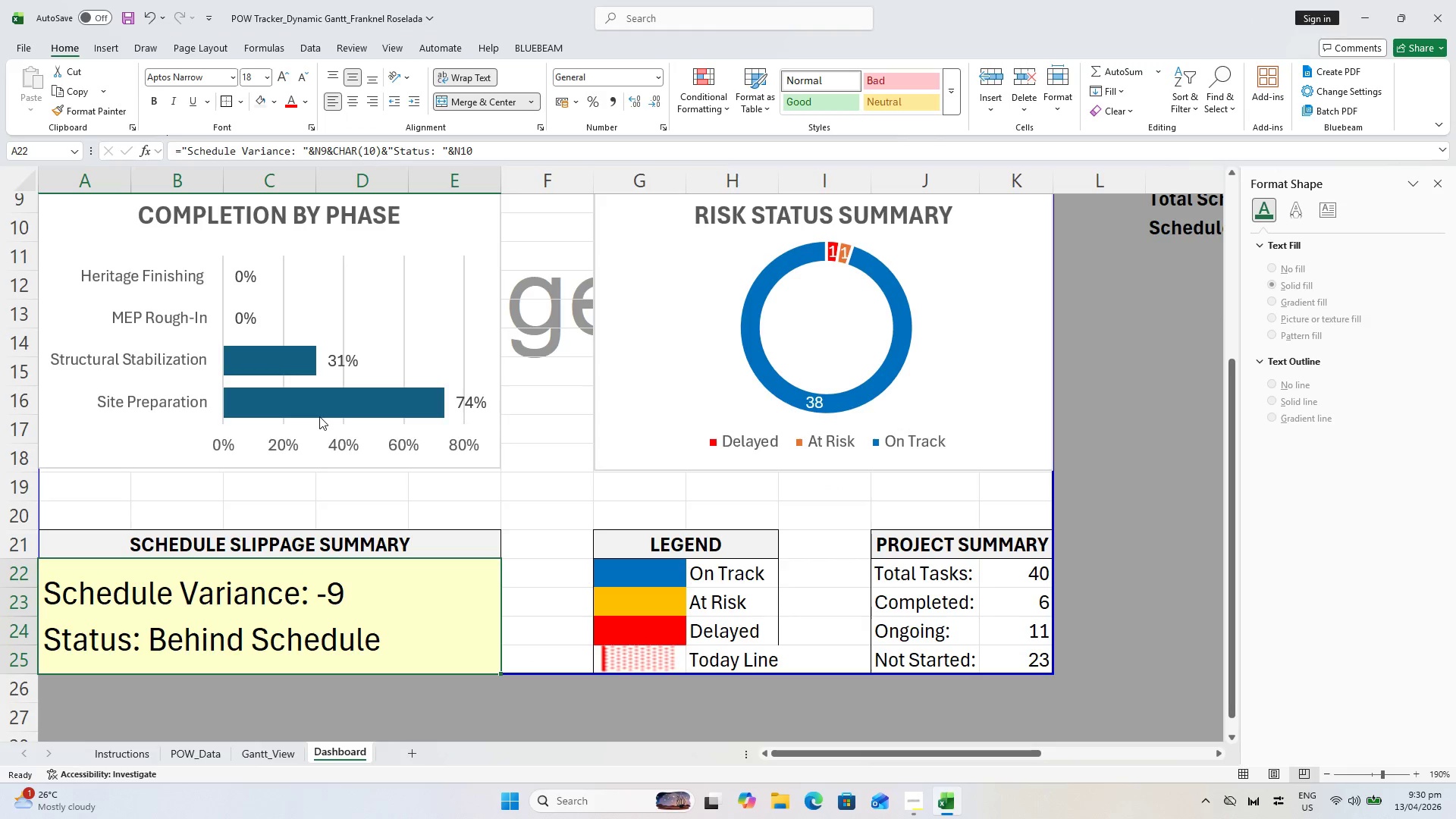 
key(Control+S)
 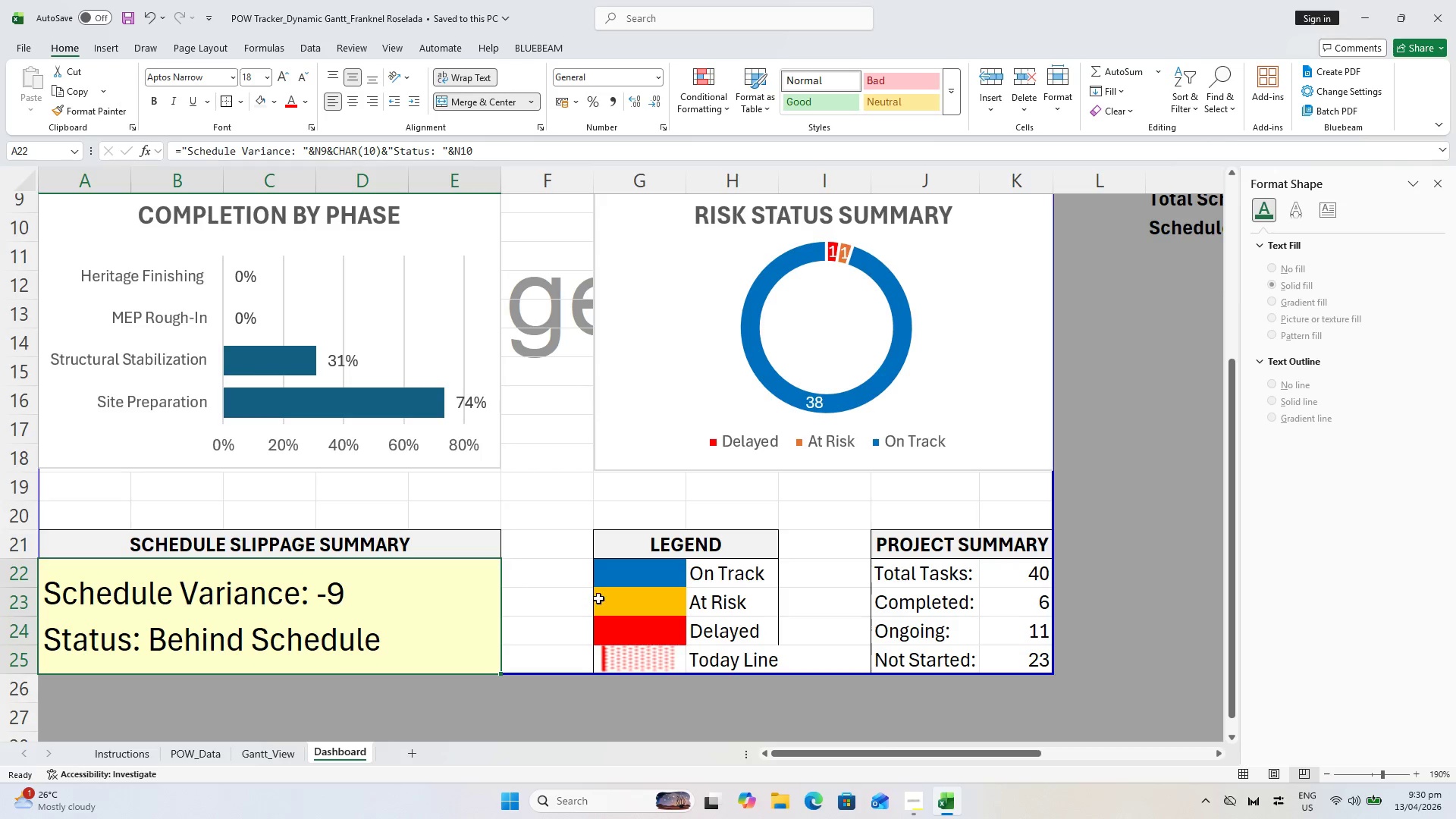 
hold_key(key=ControlLeft, duration=1.45)
scroll: coordinate [676, 635], scroll_direction: up, amount: 1.0
 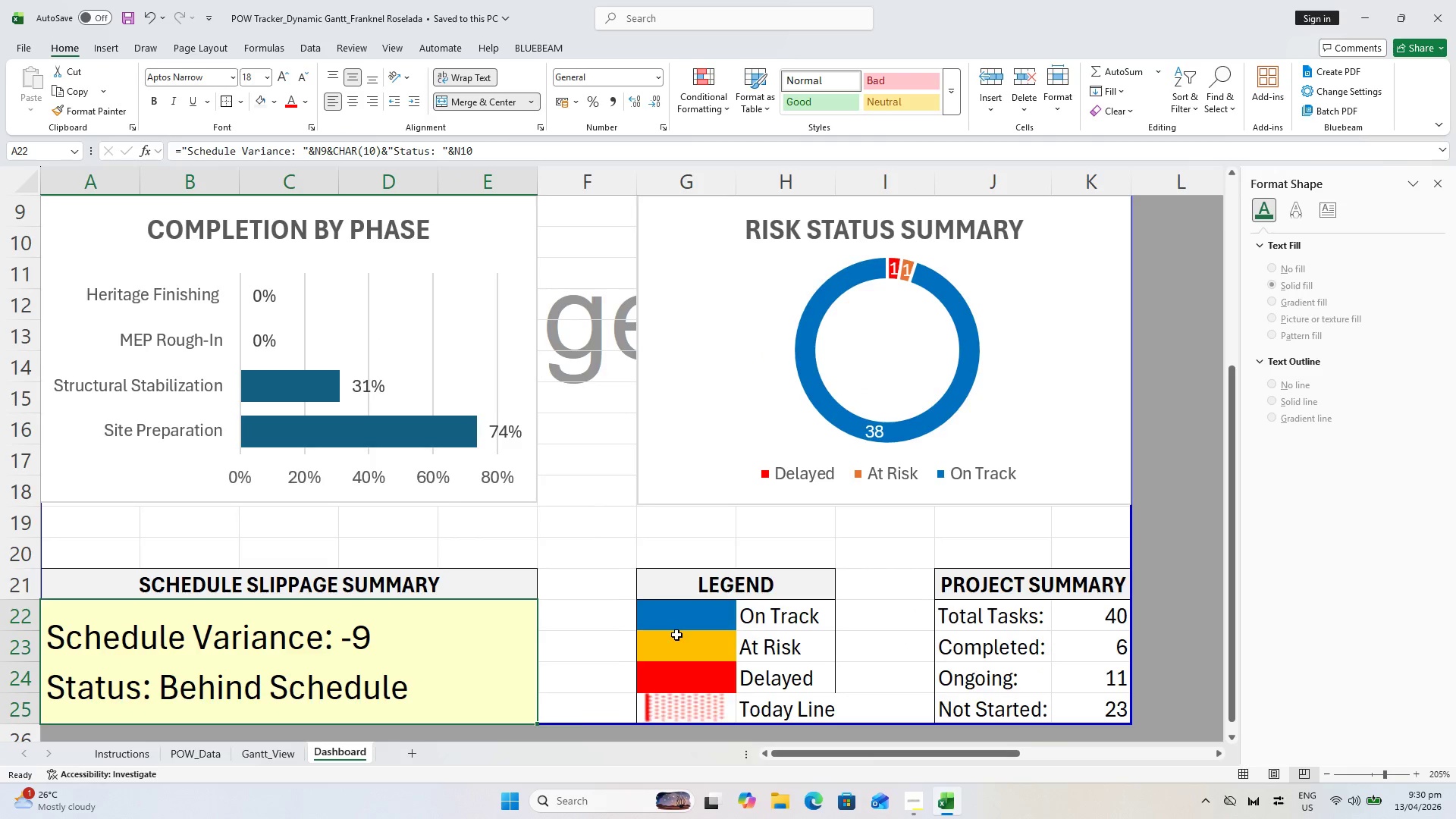 
scroll: coordinate [676, 635], scroll_direction: down, amount: 3.0
 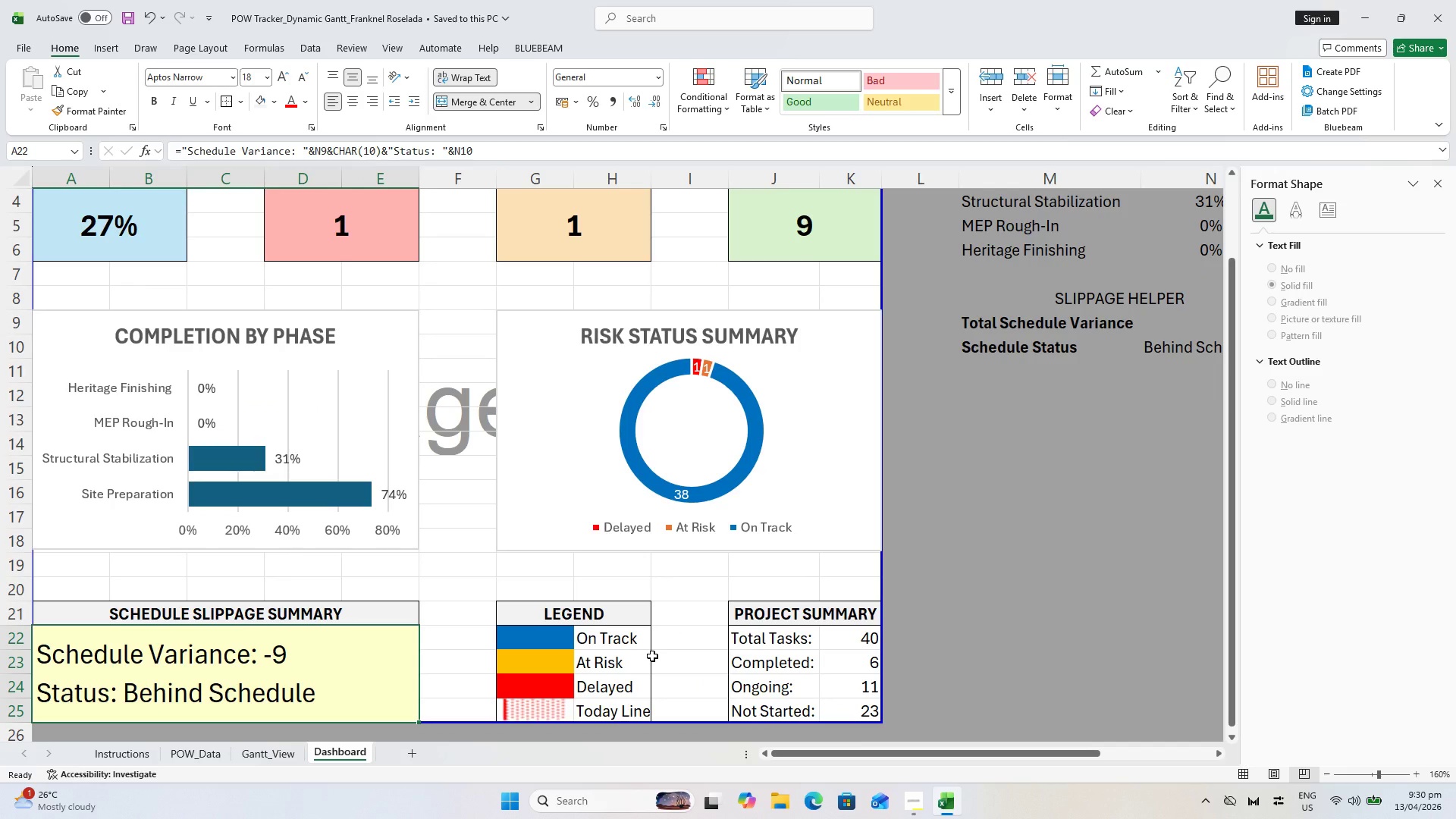 
key(Control+S)
 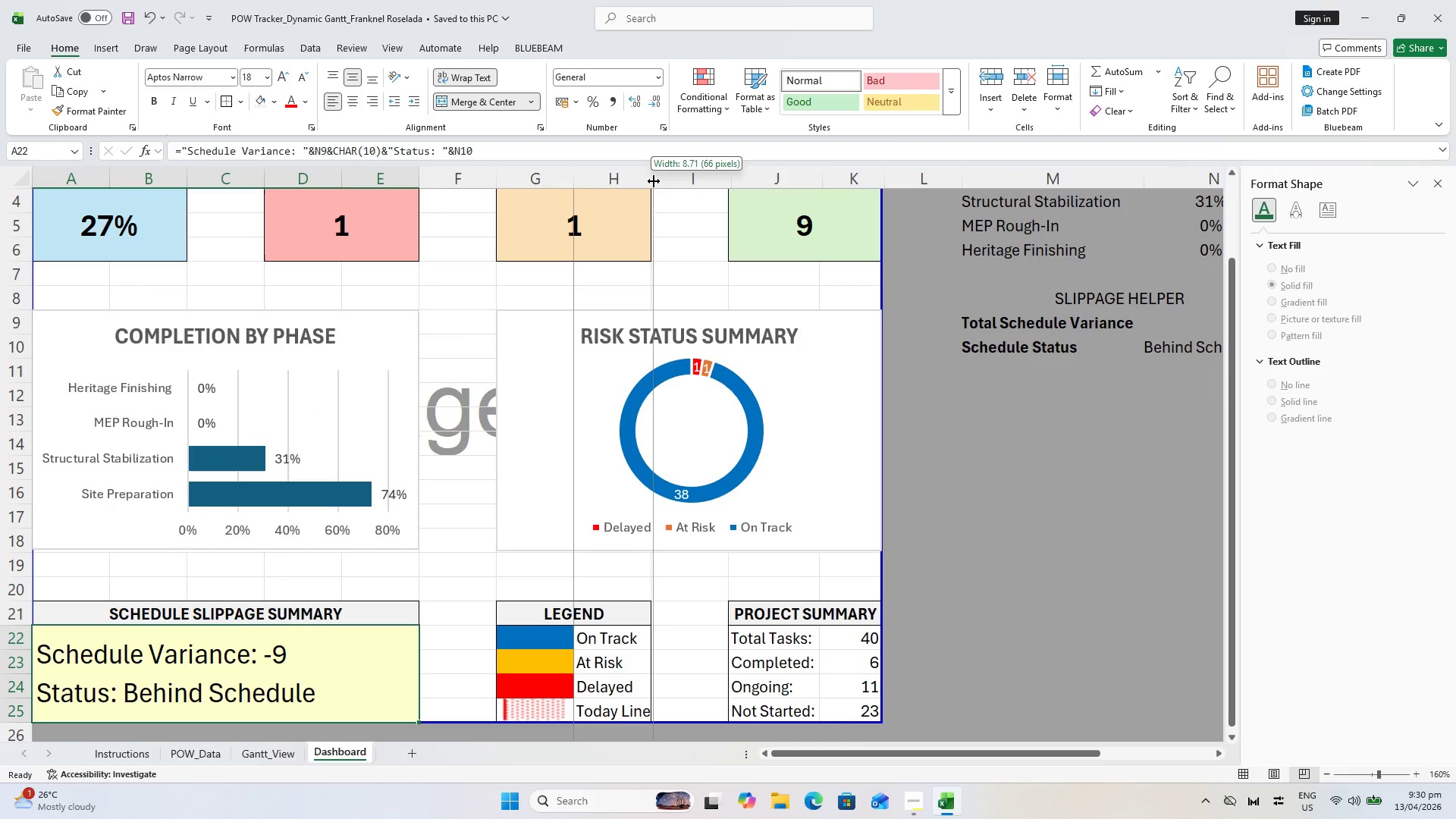 
key(Control+P)
 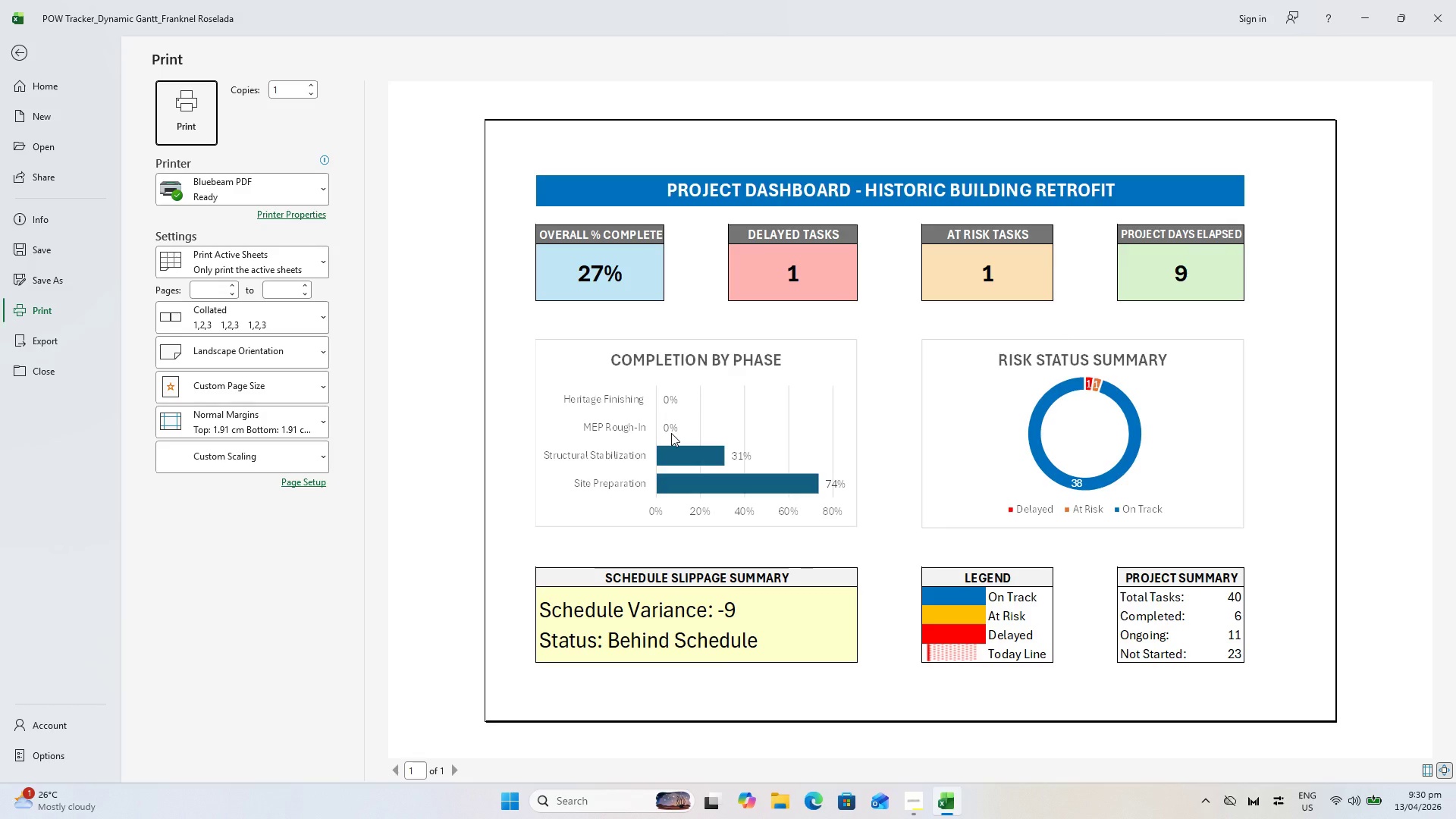 
key(Escape)
 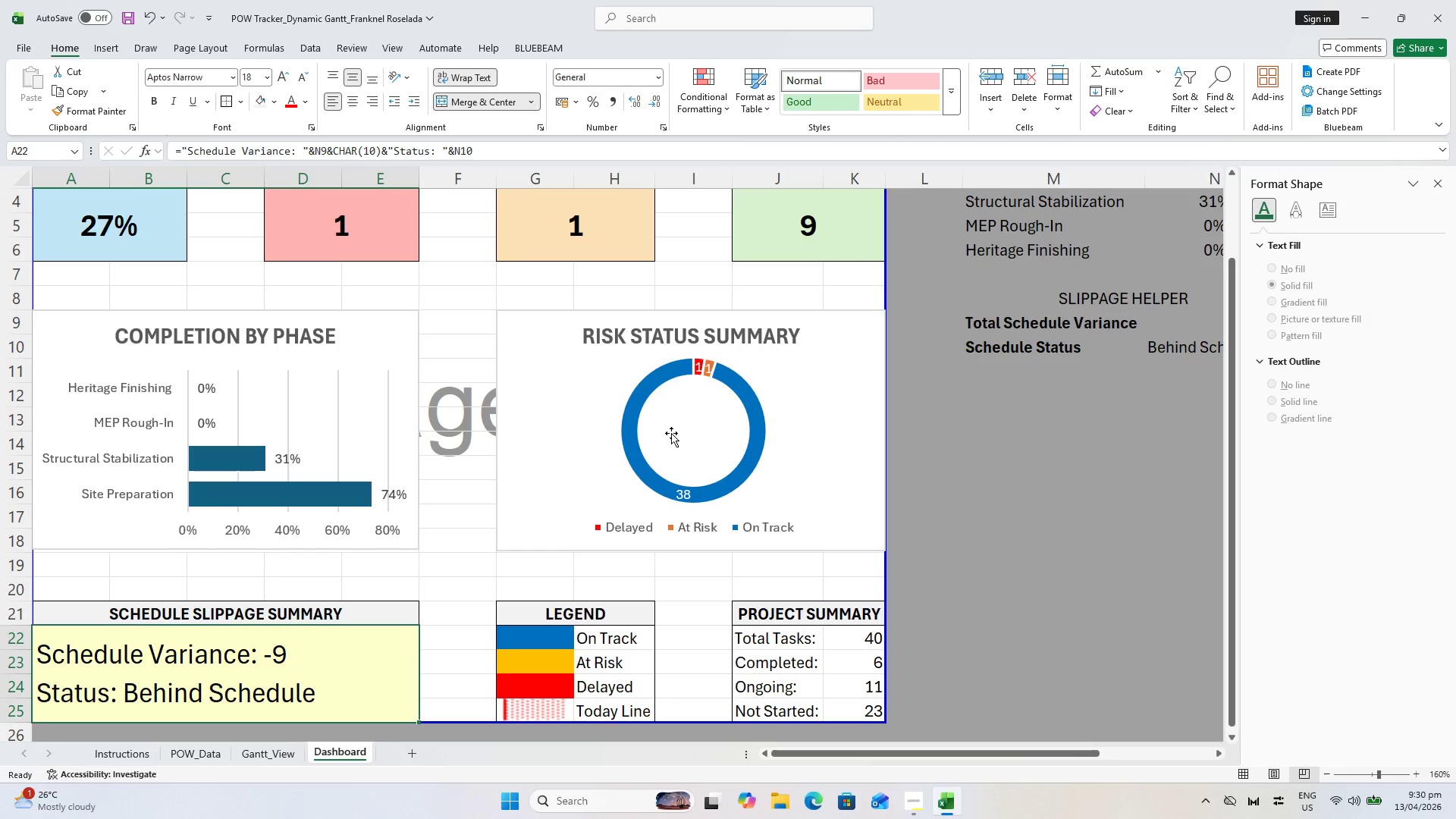 
key(Control+Z)
 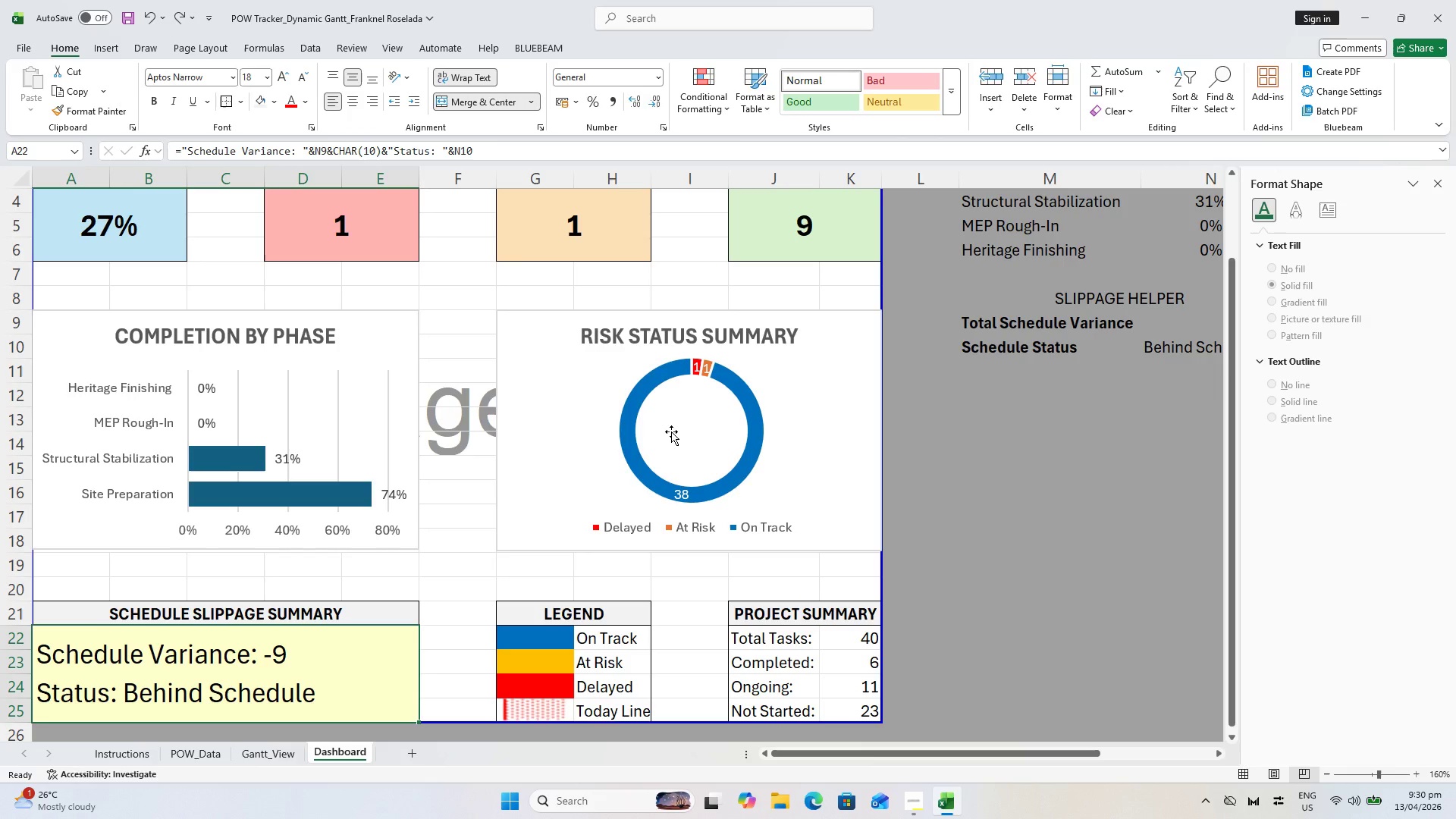 
key(Control+P)
 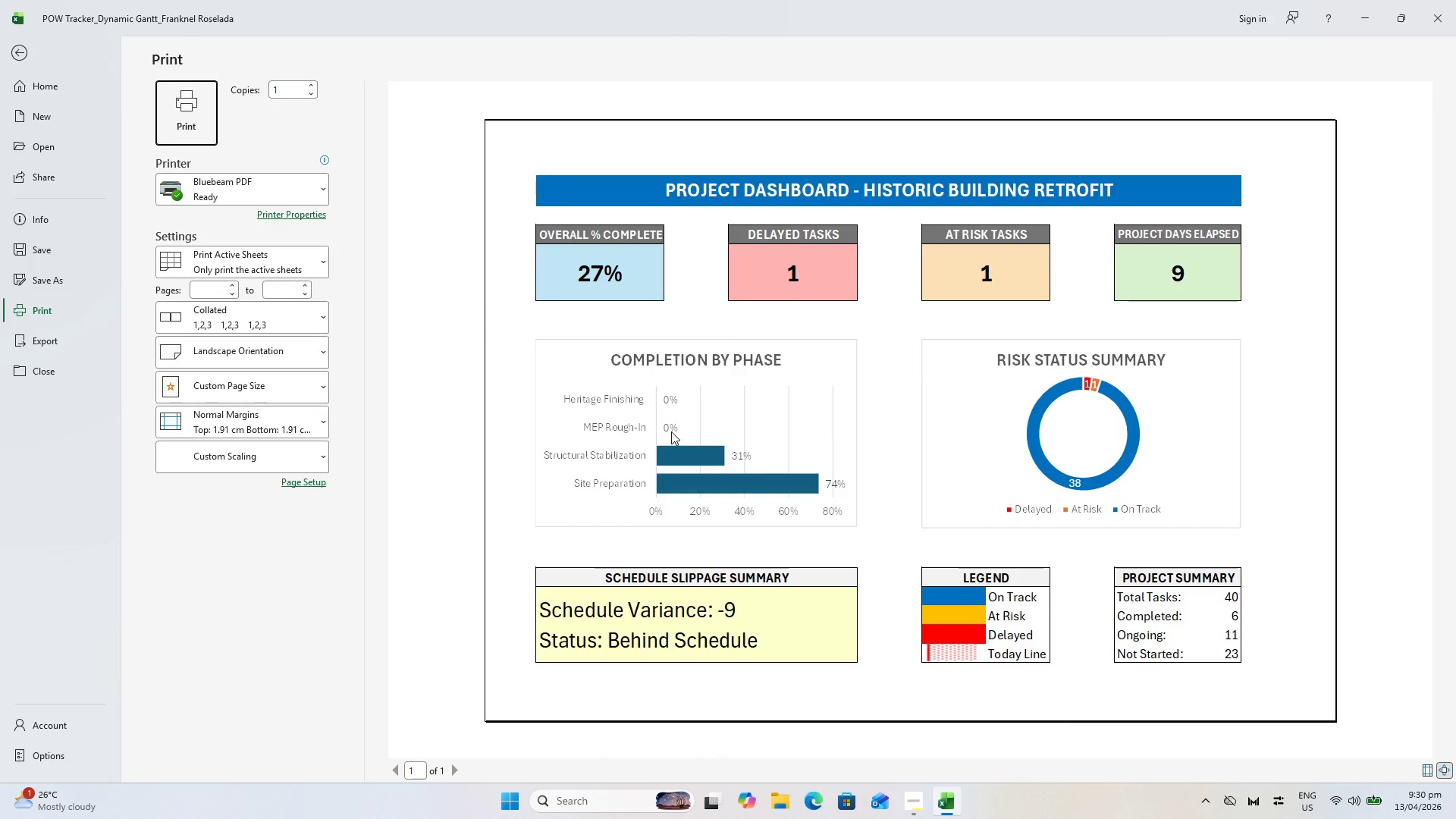 
key(Escape)
 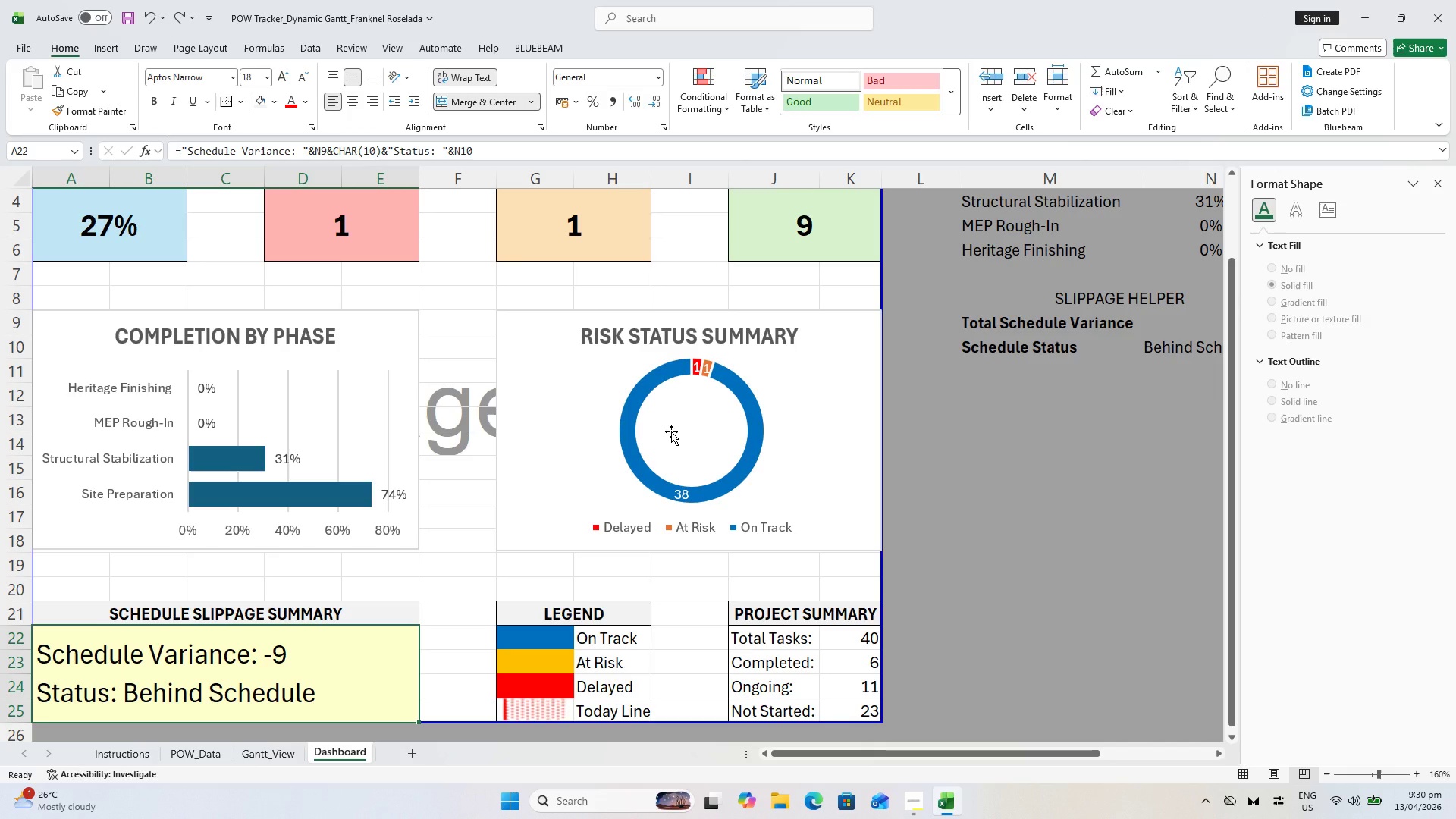 
key(Control+S)
 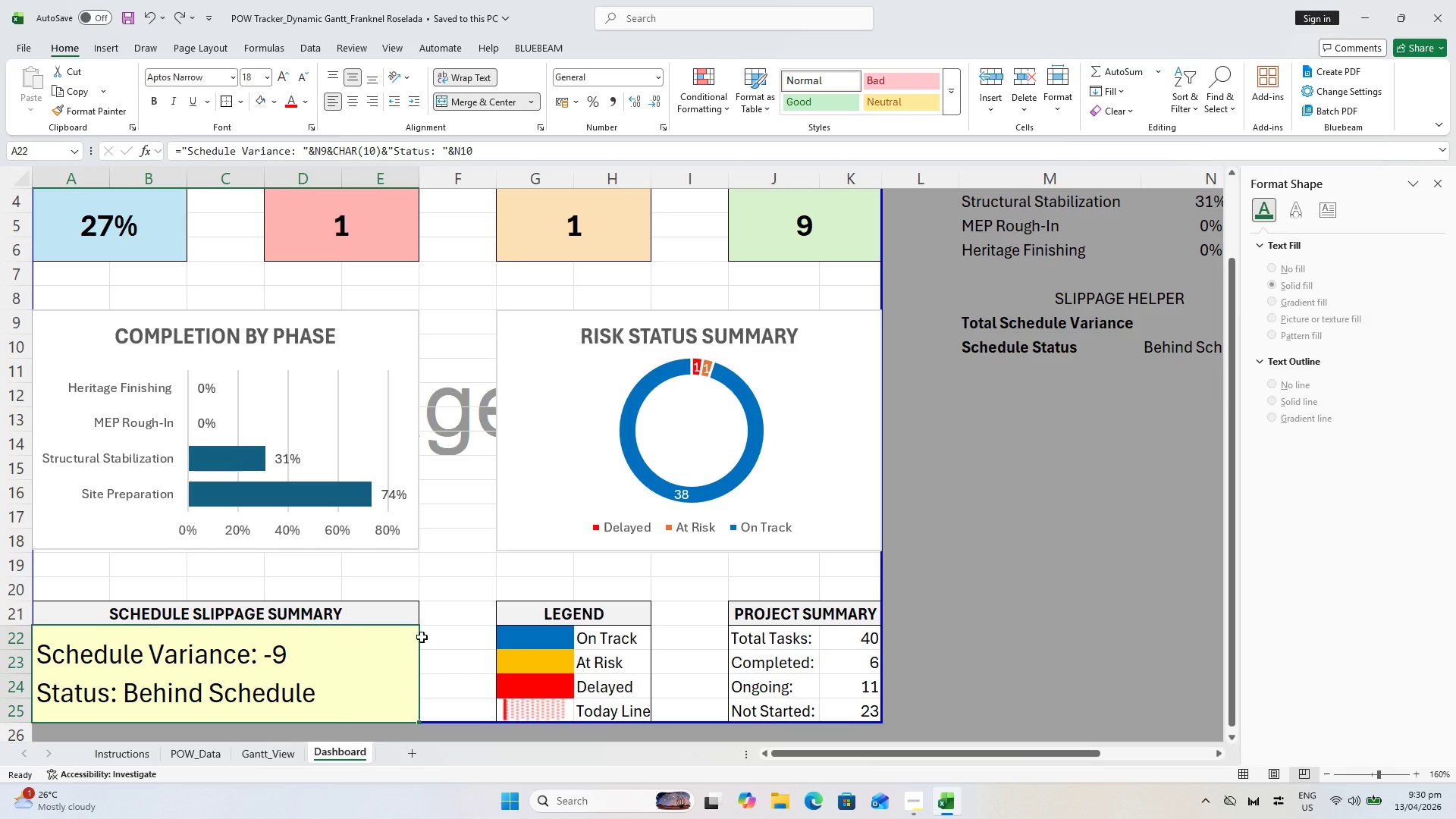 
wait(5.61)
 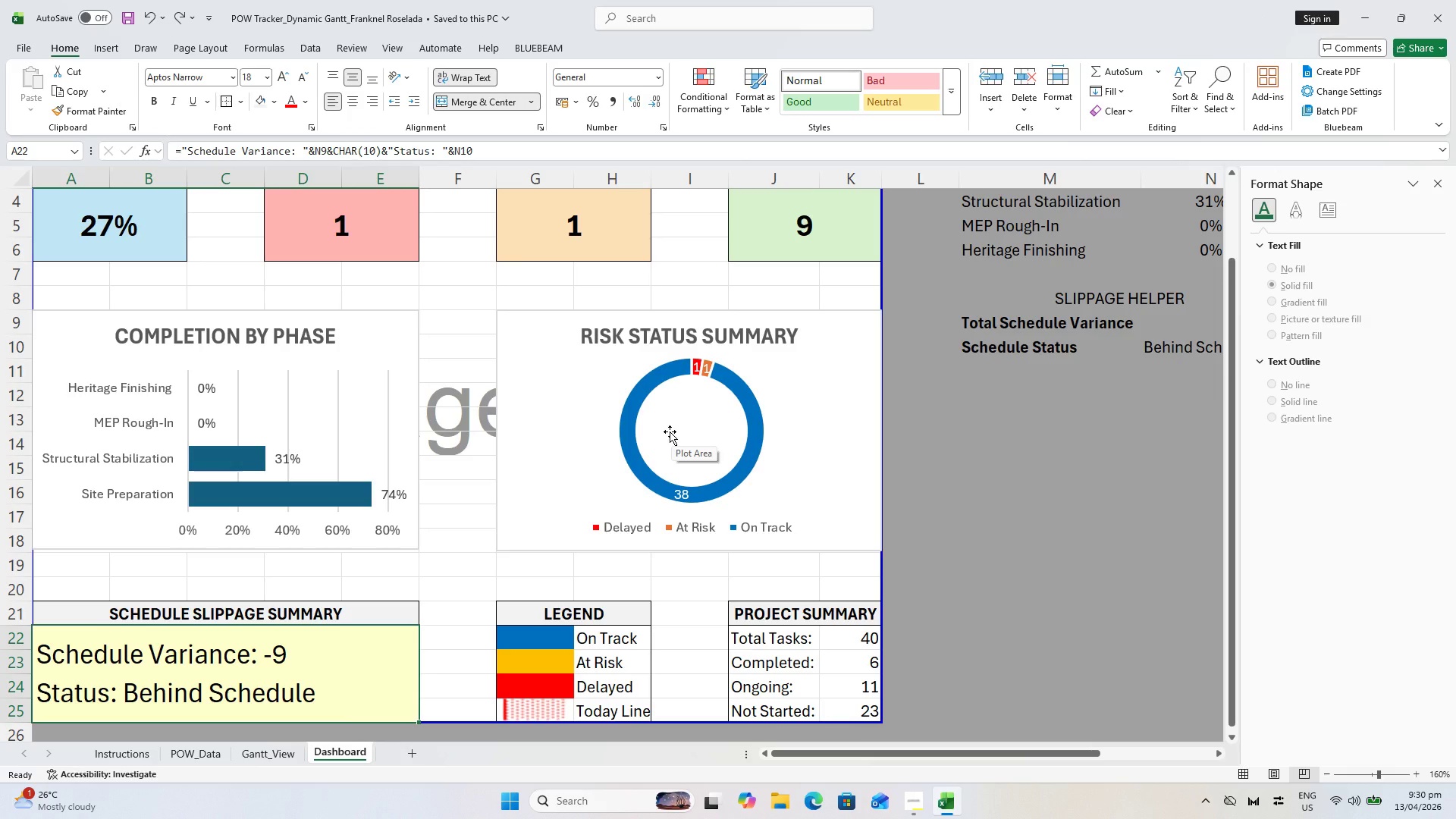 
key(Control+S)
 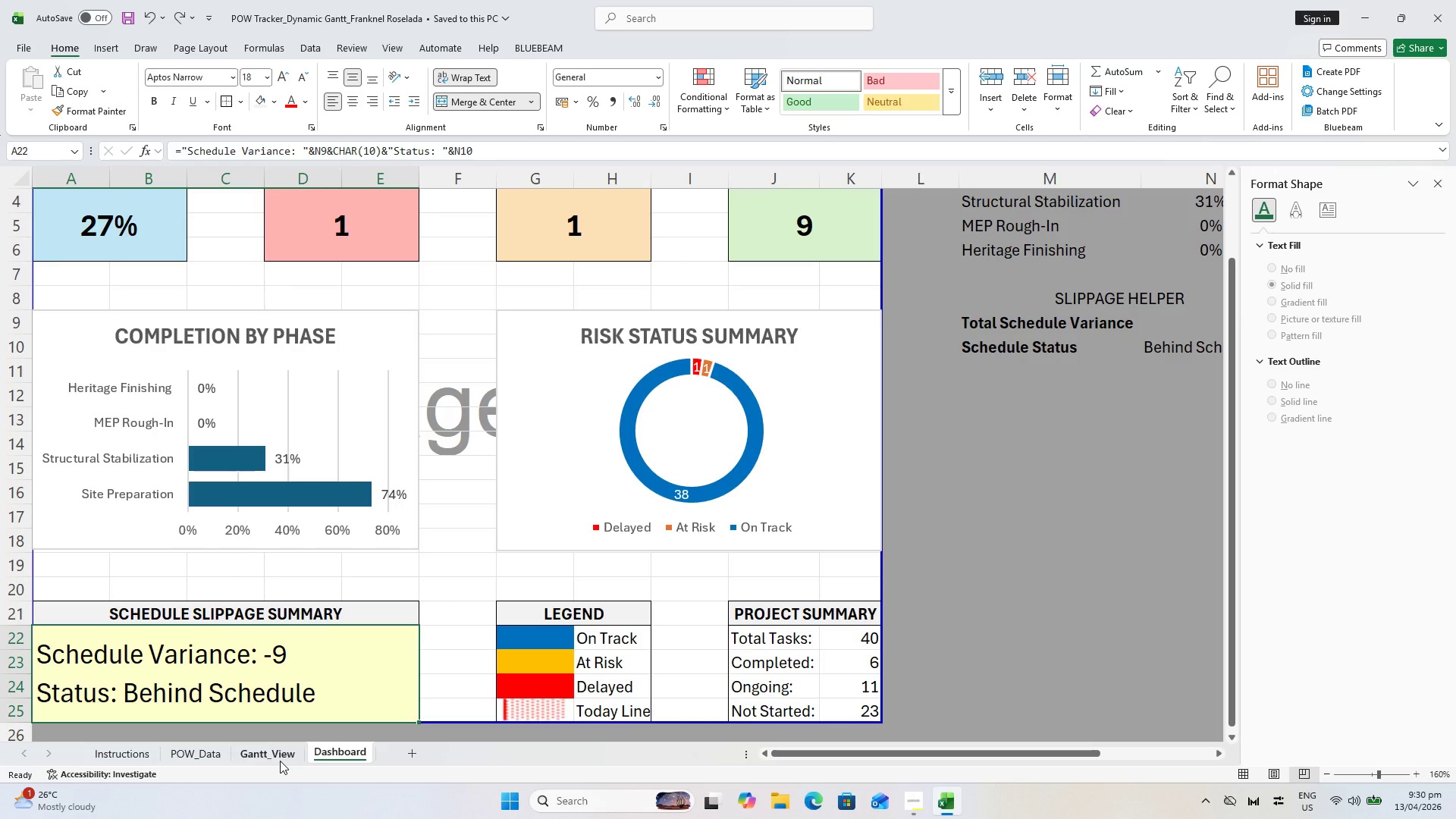 
wait(5.2)
 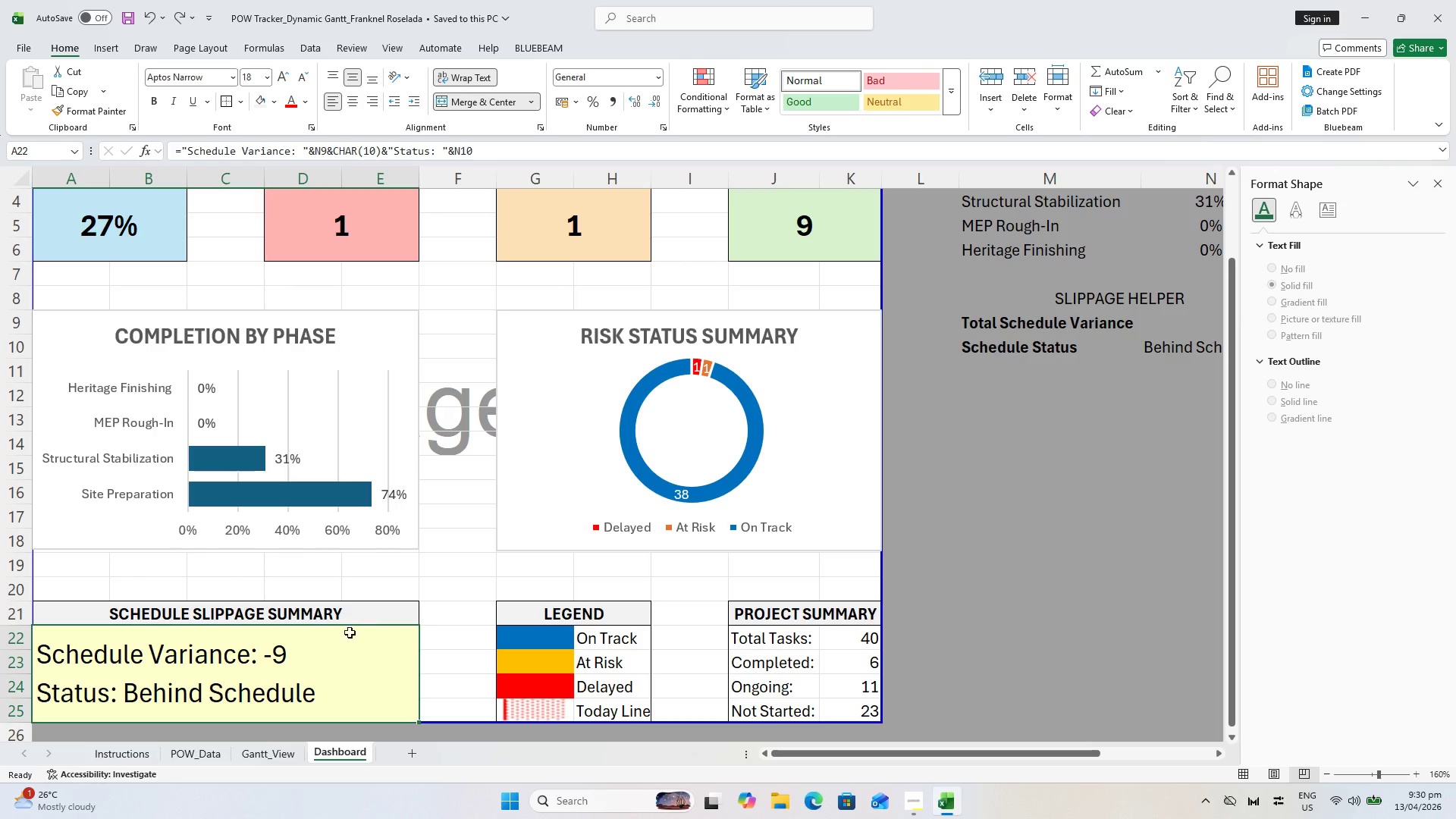 
left_click([204, 759])
 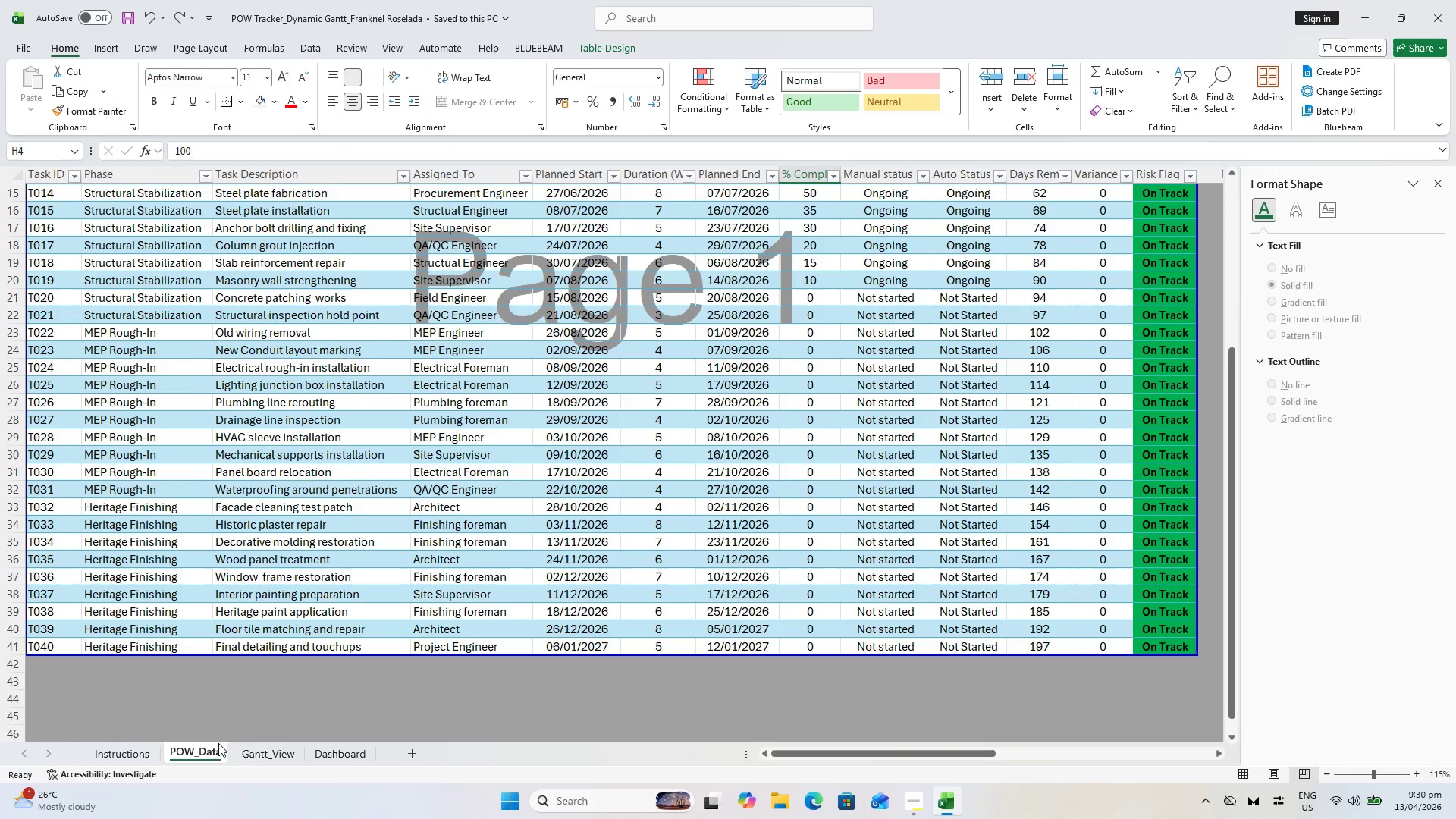 
scroll: coordinate [289, 692], scroll_direction: up, amount: 5.0
 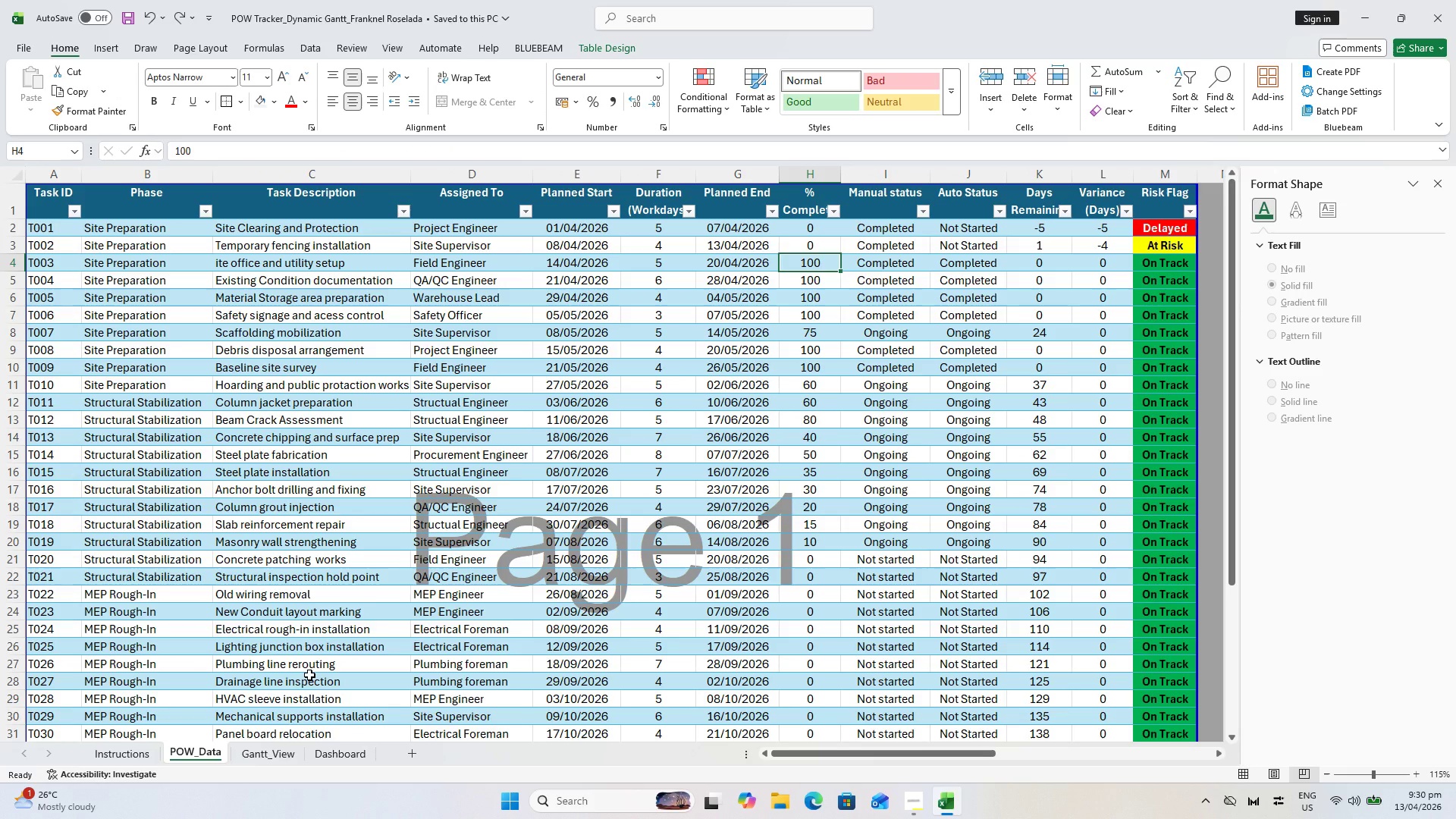 
key(Control+ControlLeft)
 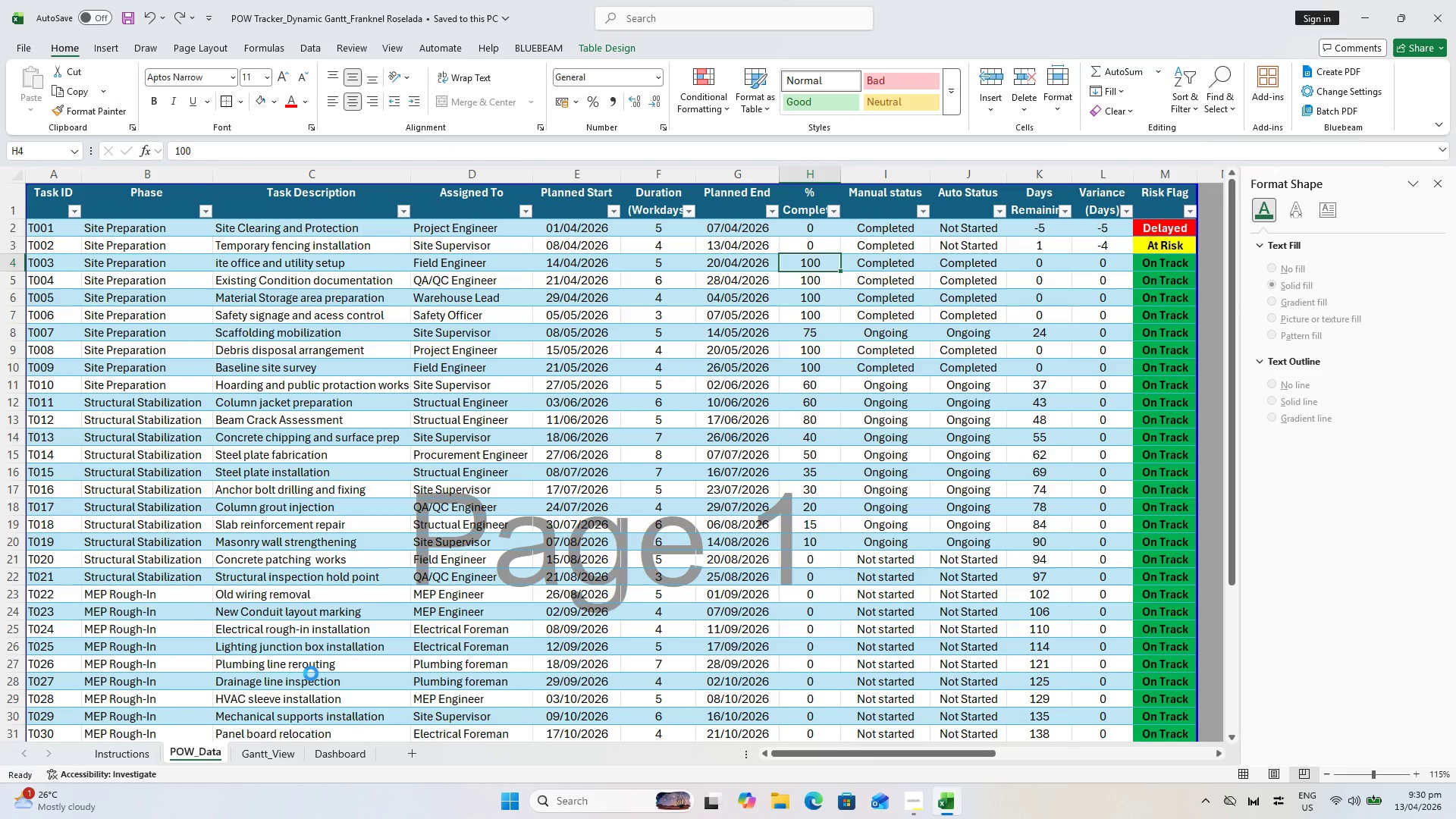 
key(Control+S)
 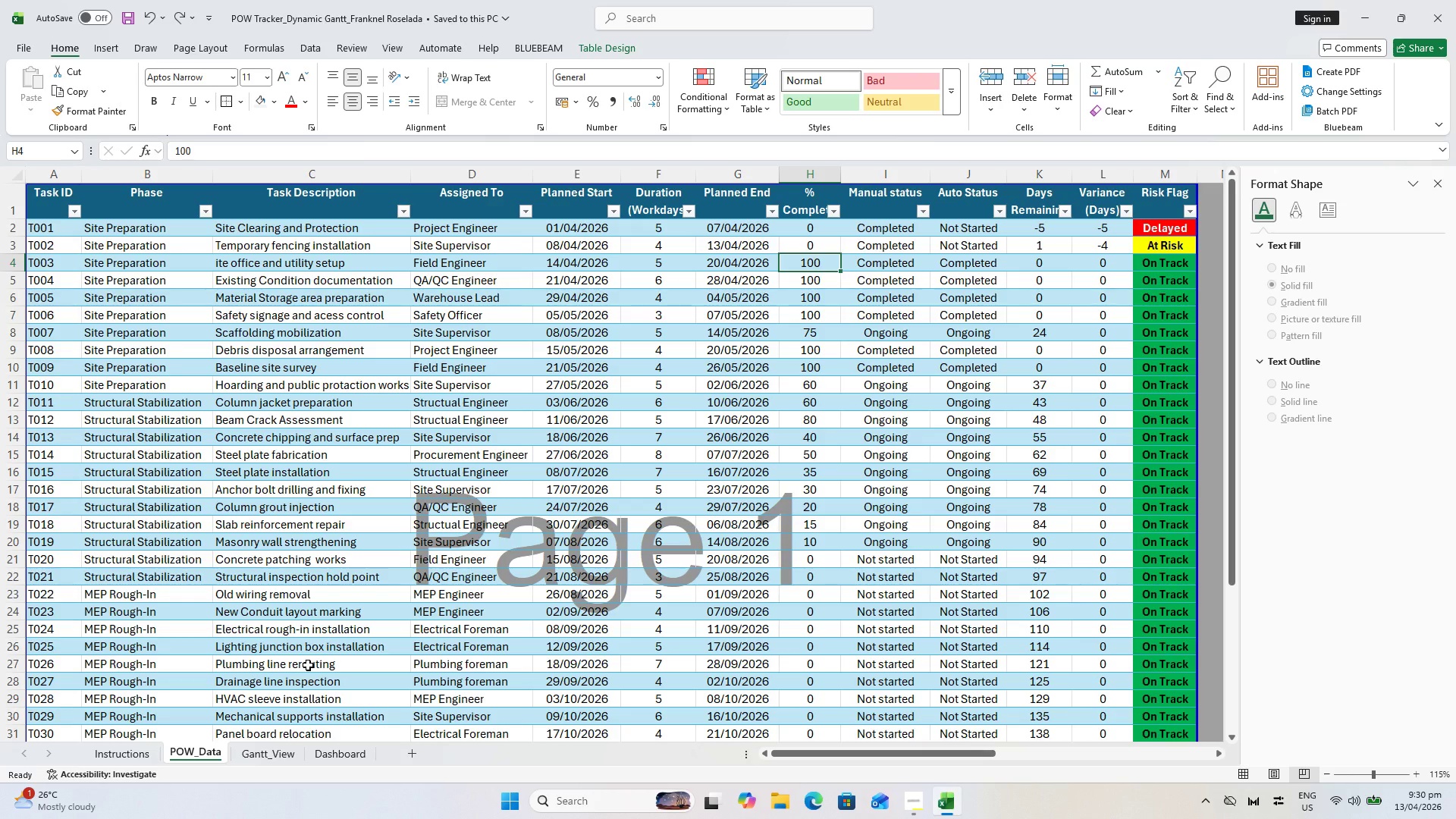 
wait(21.49)
 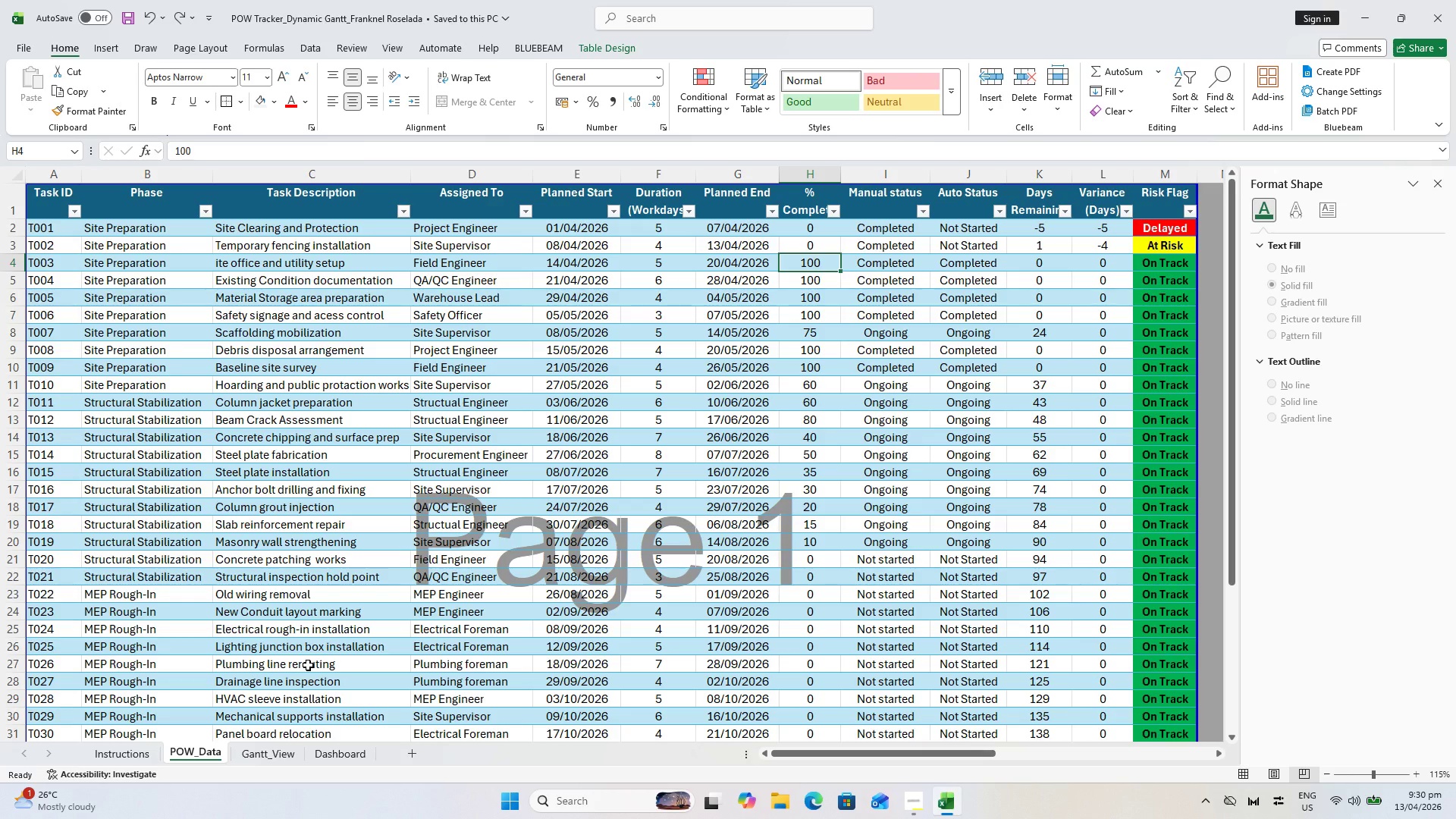 
key(Alt+AltLeft)
 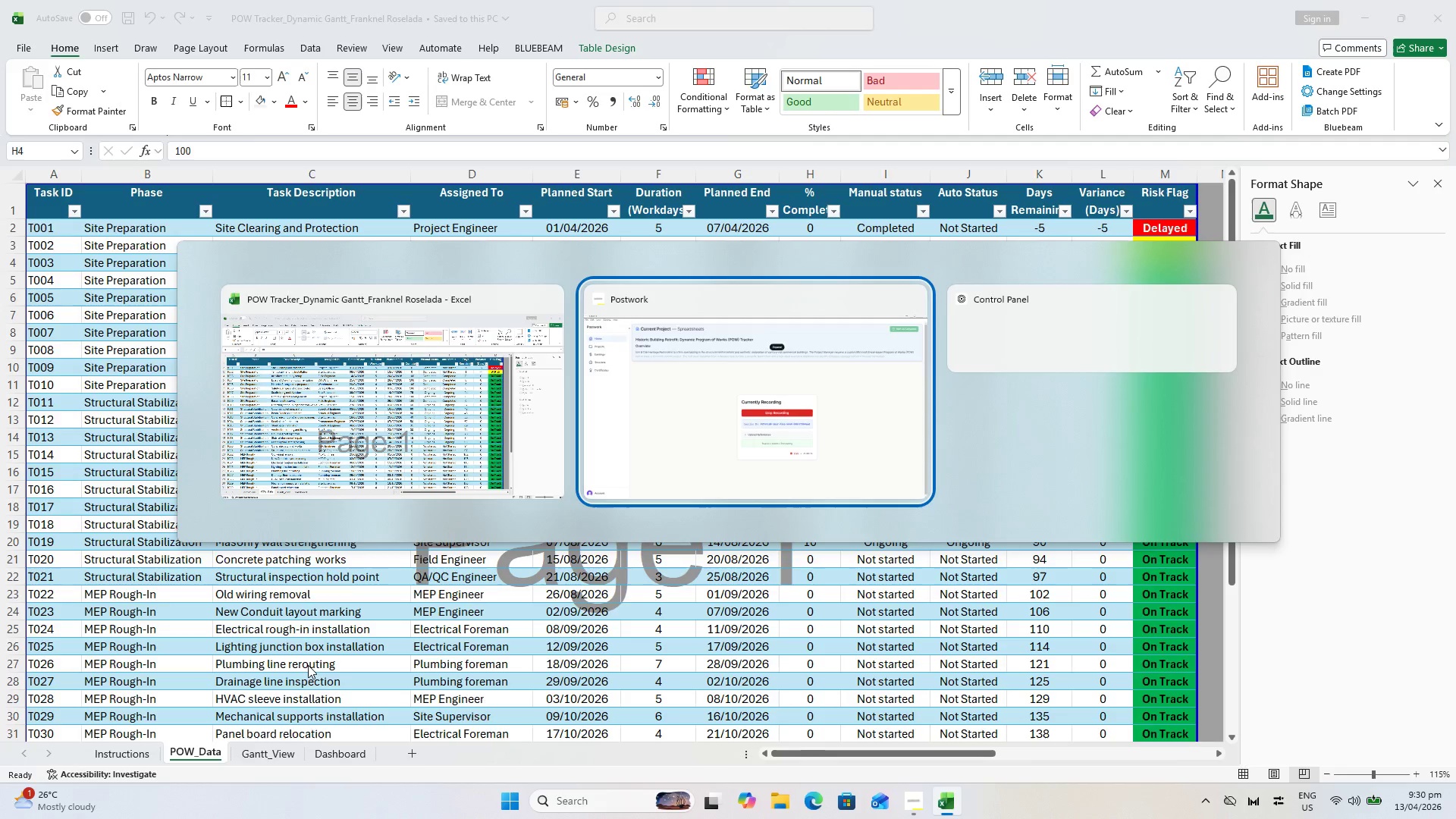 
key(Alt+Tab)